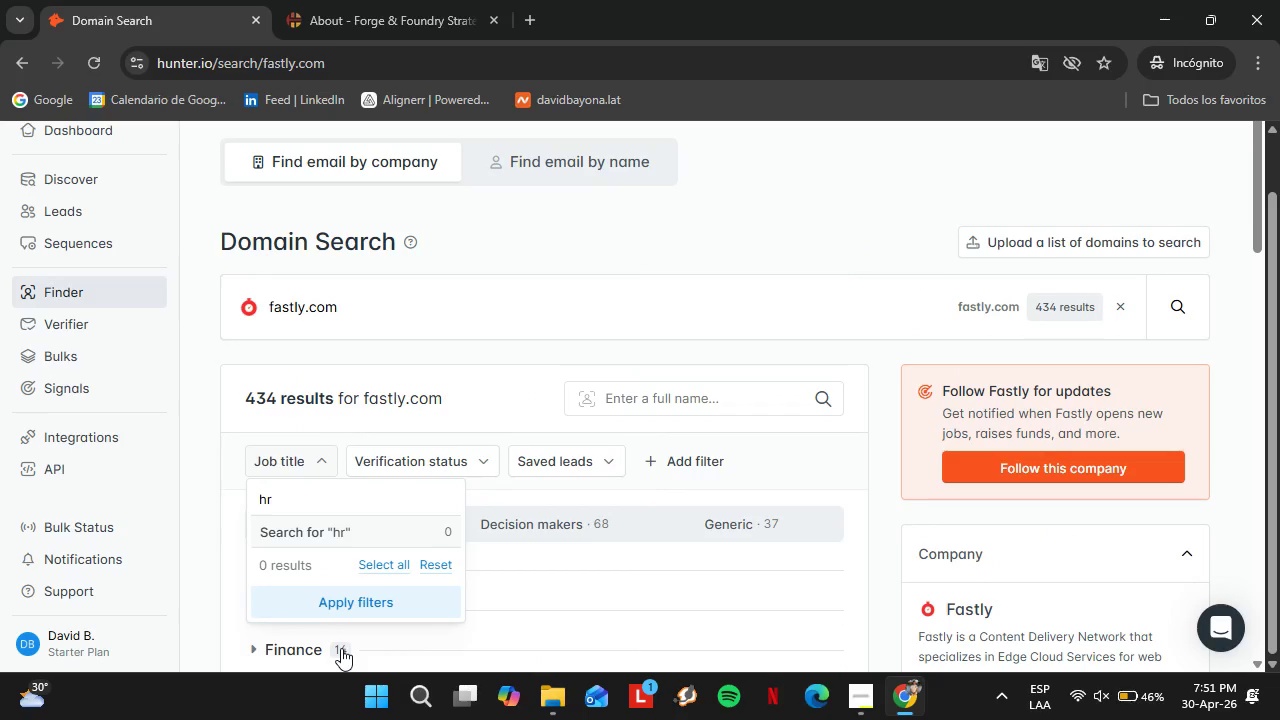 
key(Backspace)
type(uman)
 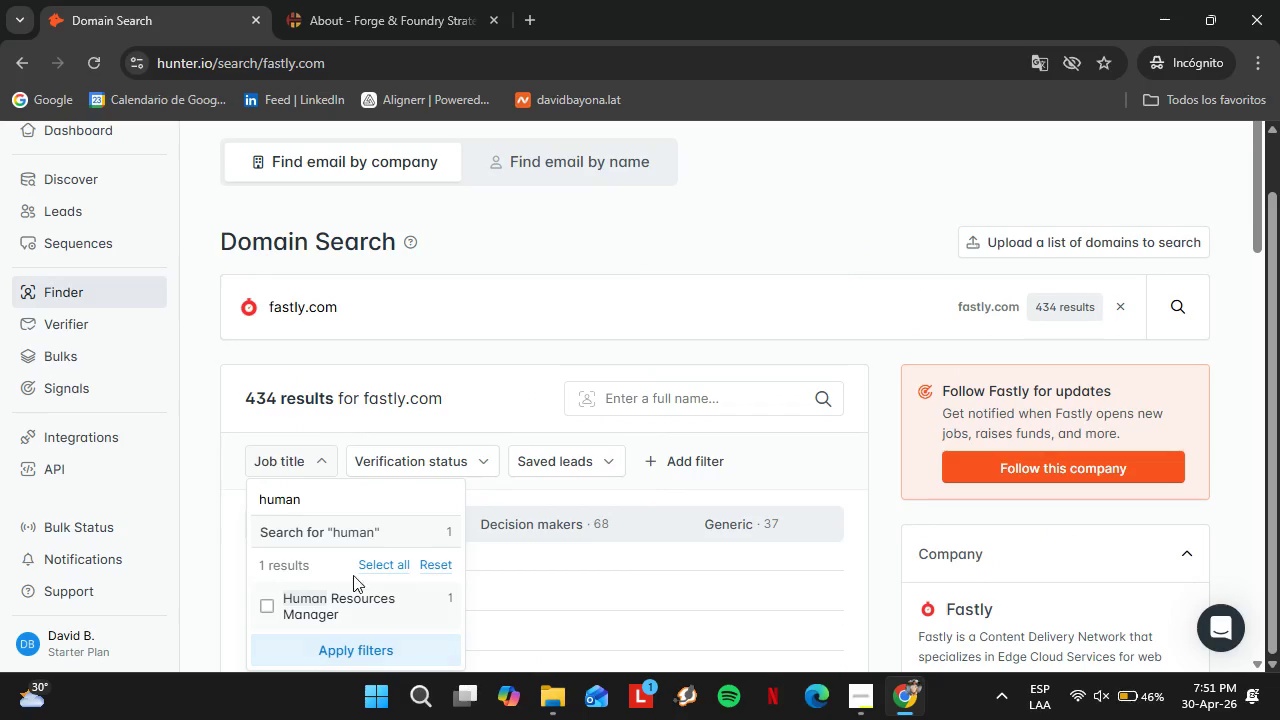 
left_click([315, 597])
 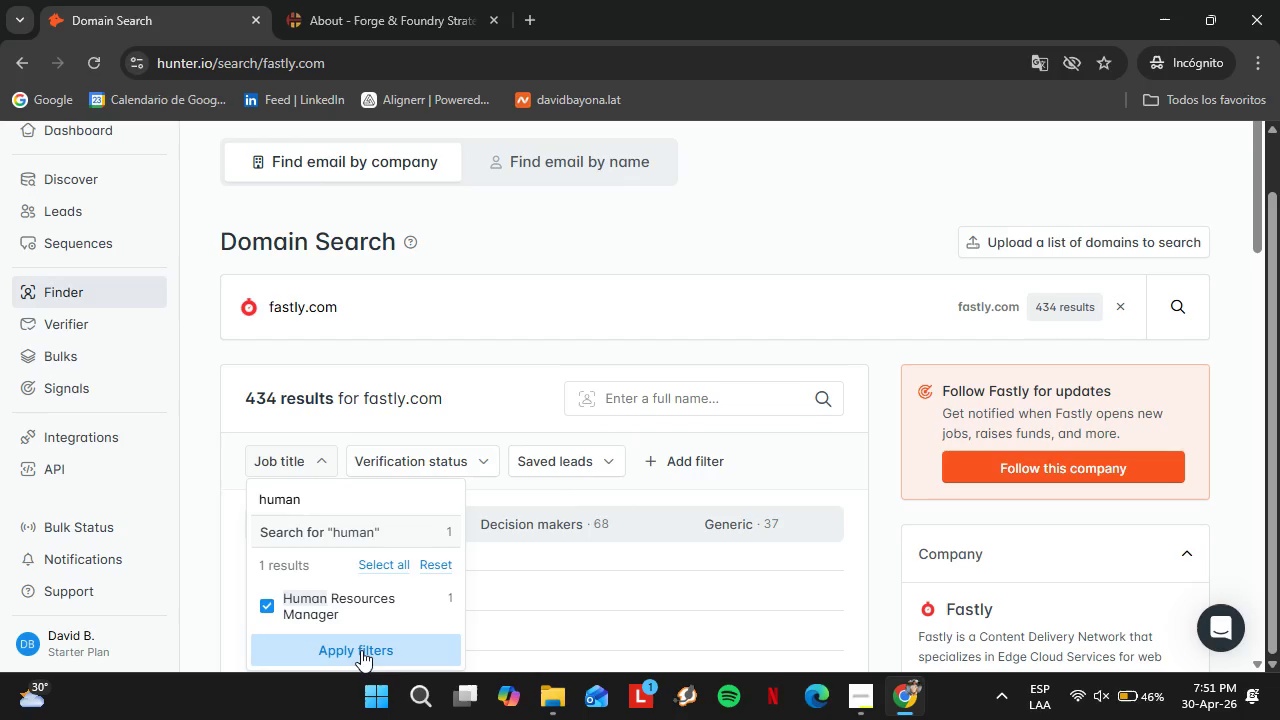 
left_click([361, 650])
 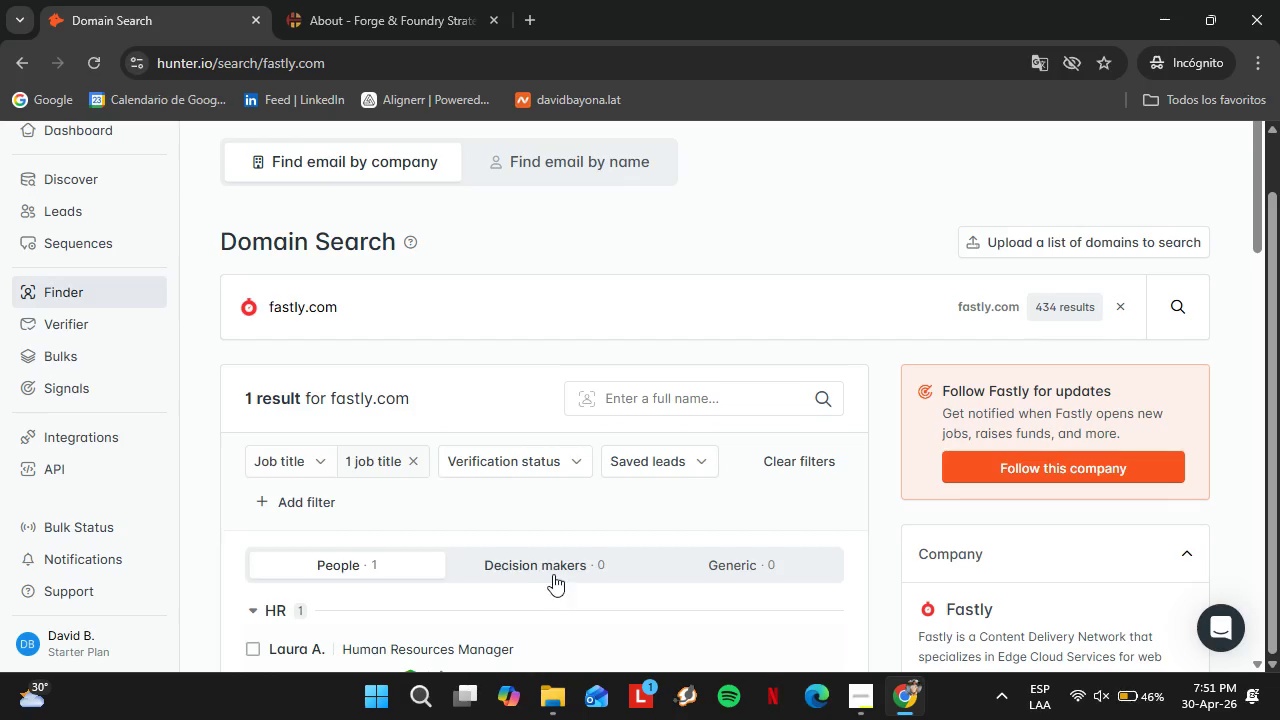 
scroll: coordinate [560, 569], scroll_direction: down, amount: 3.0
 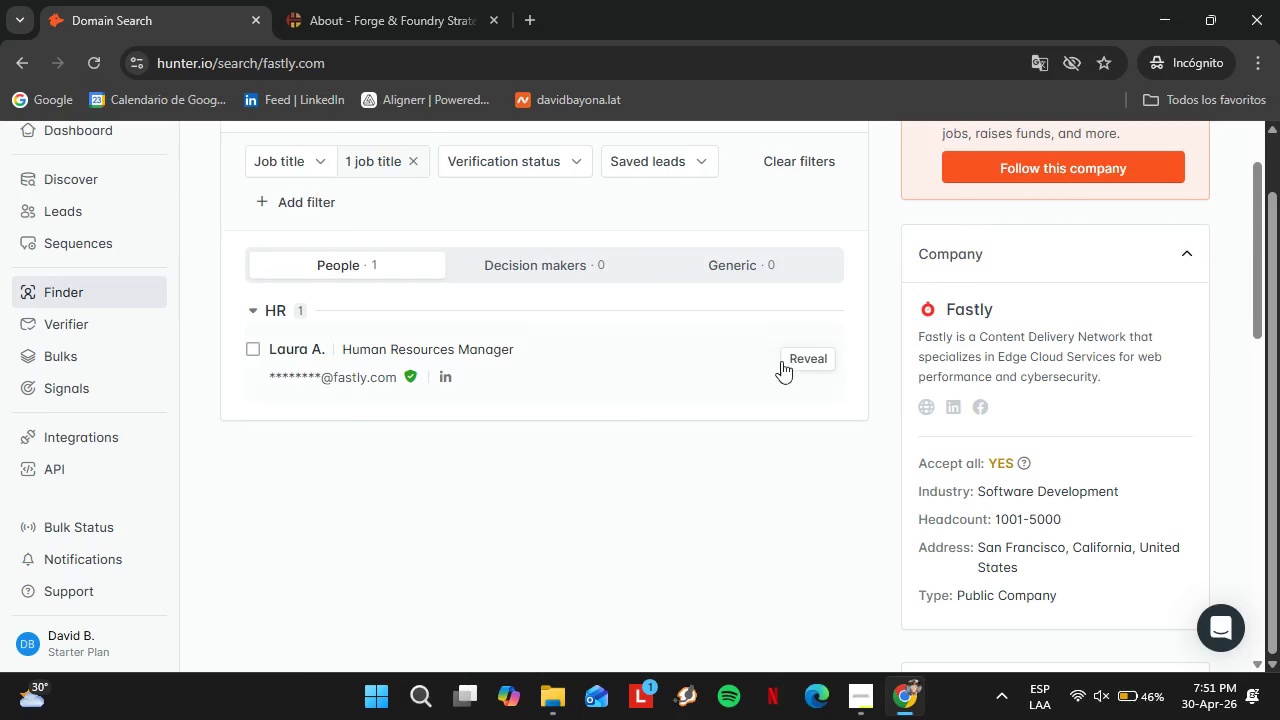 
left_click([816, 347])
 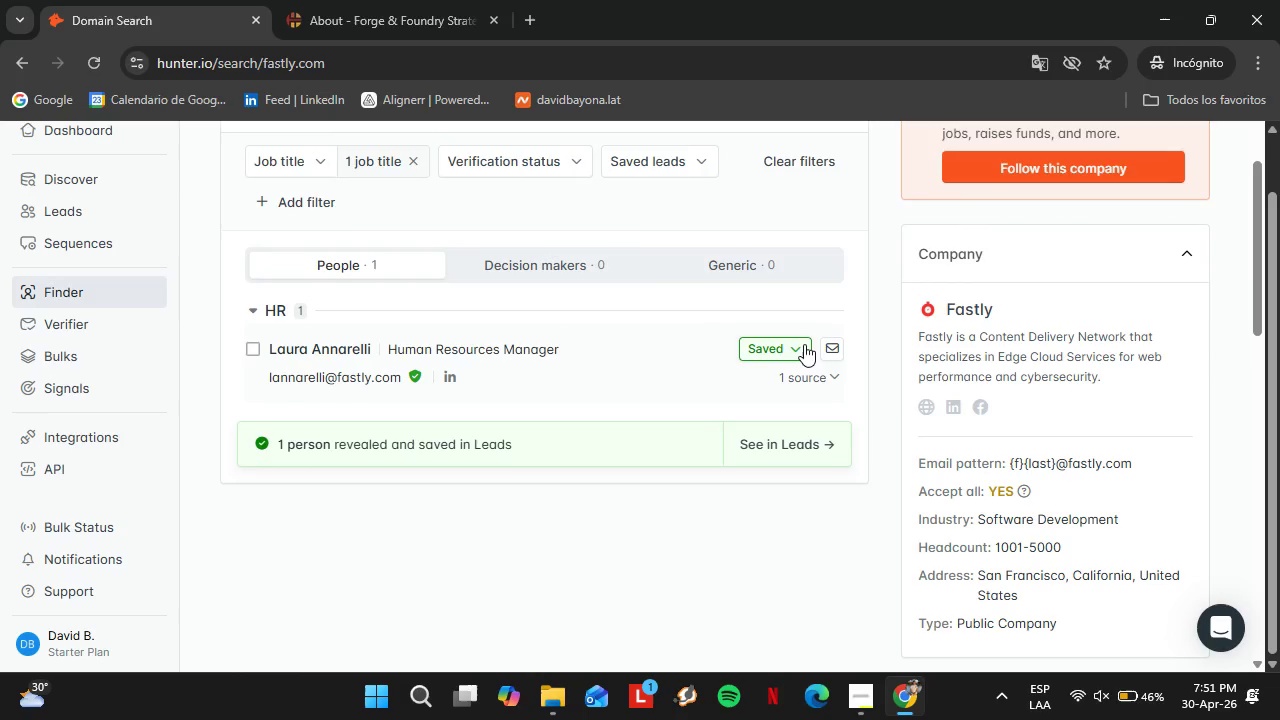 
left_click([781, 349])
 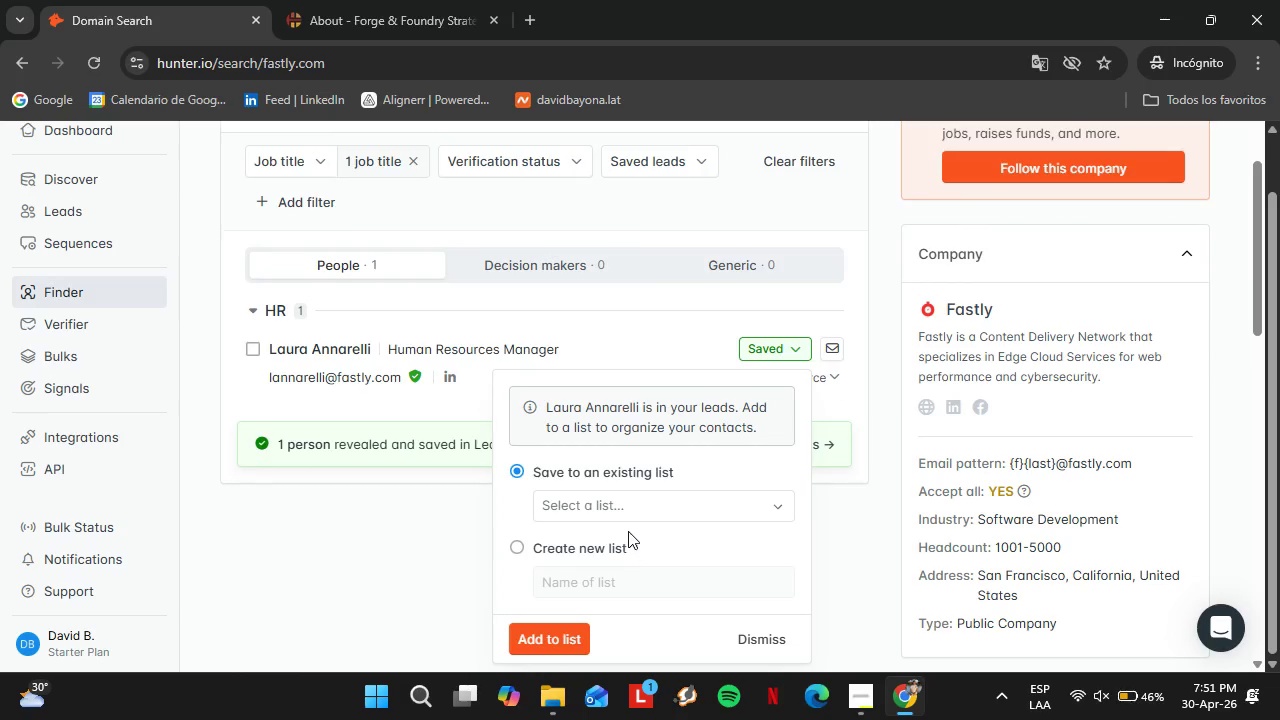 
left_click([618, 520])
 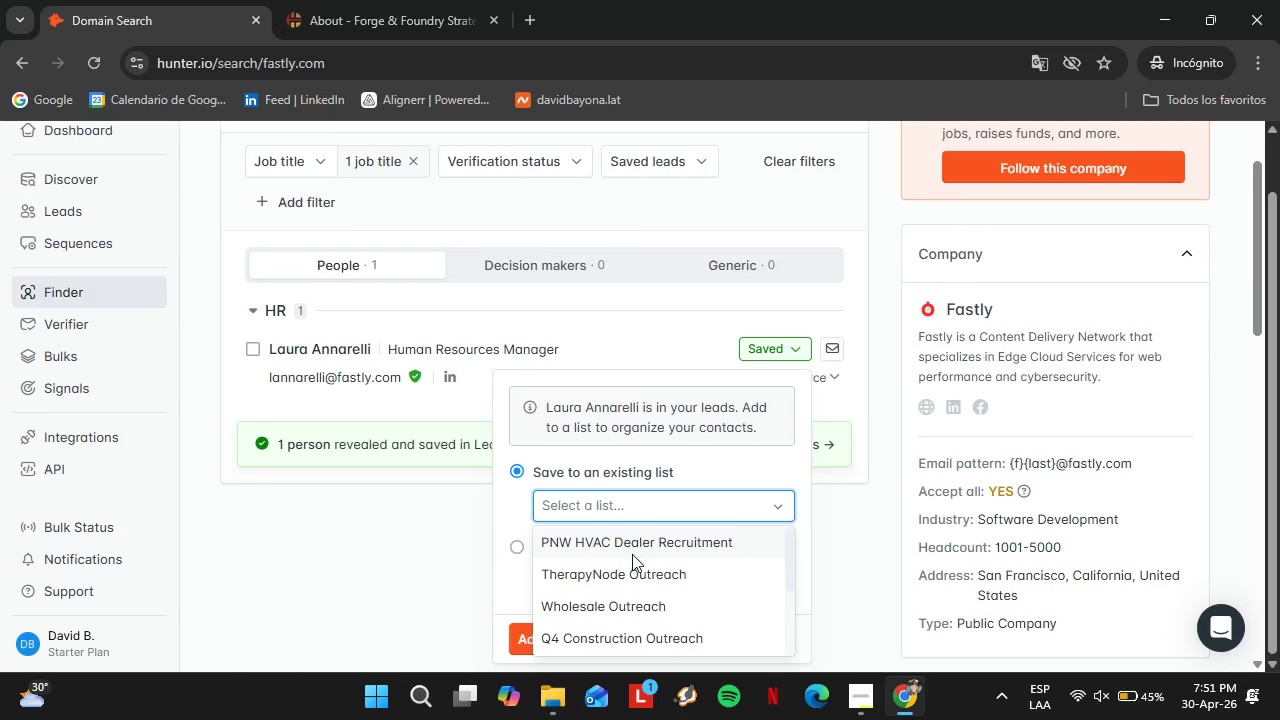 
scroll: coordinate [632, 554], scroll_direction: down, amount: 1.0
 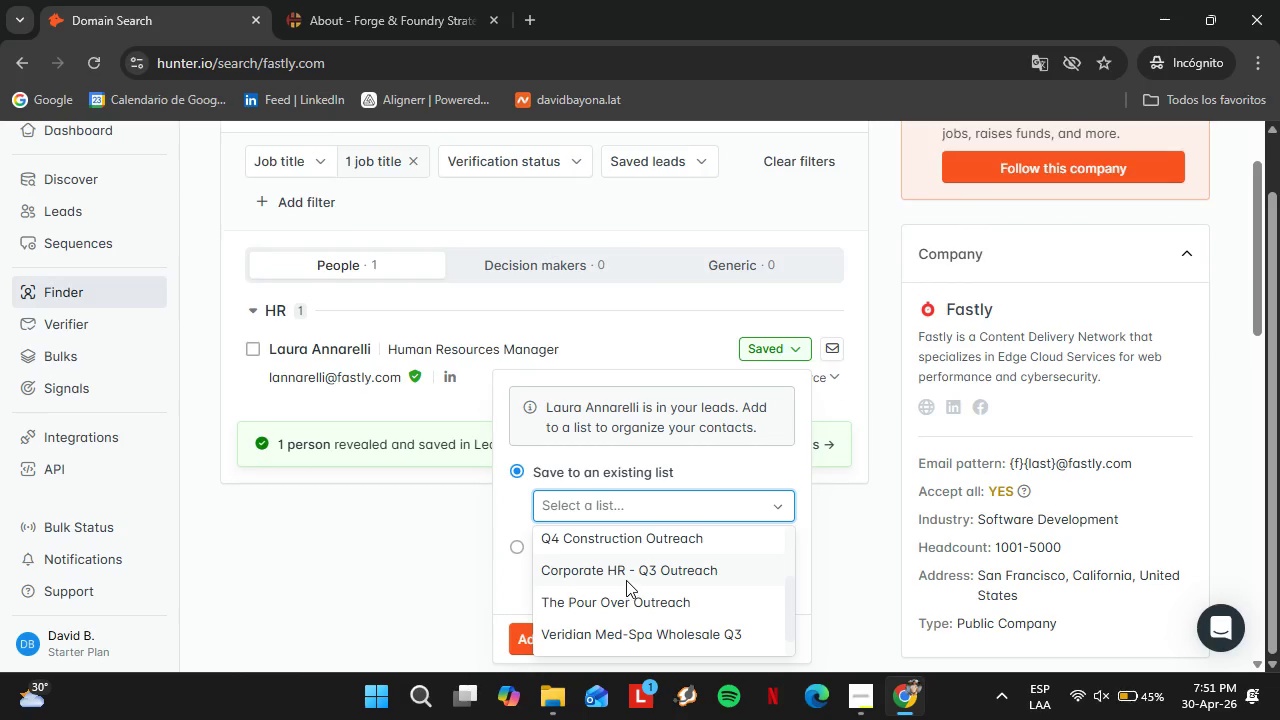 
left_click([626, 580])
 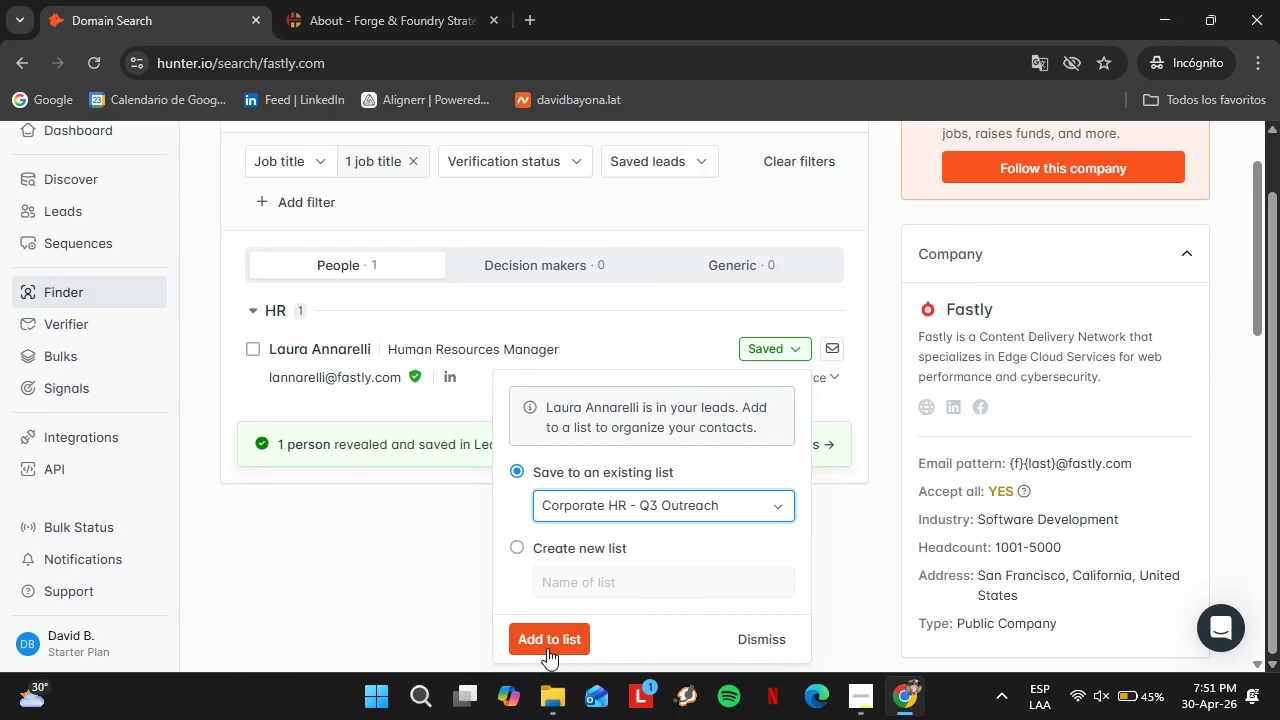 
left_click([541, 641])
 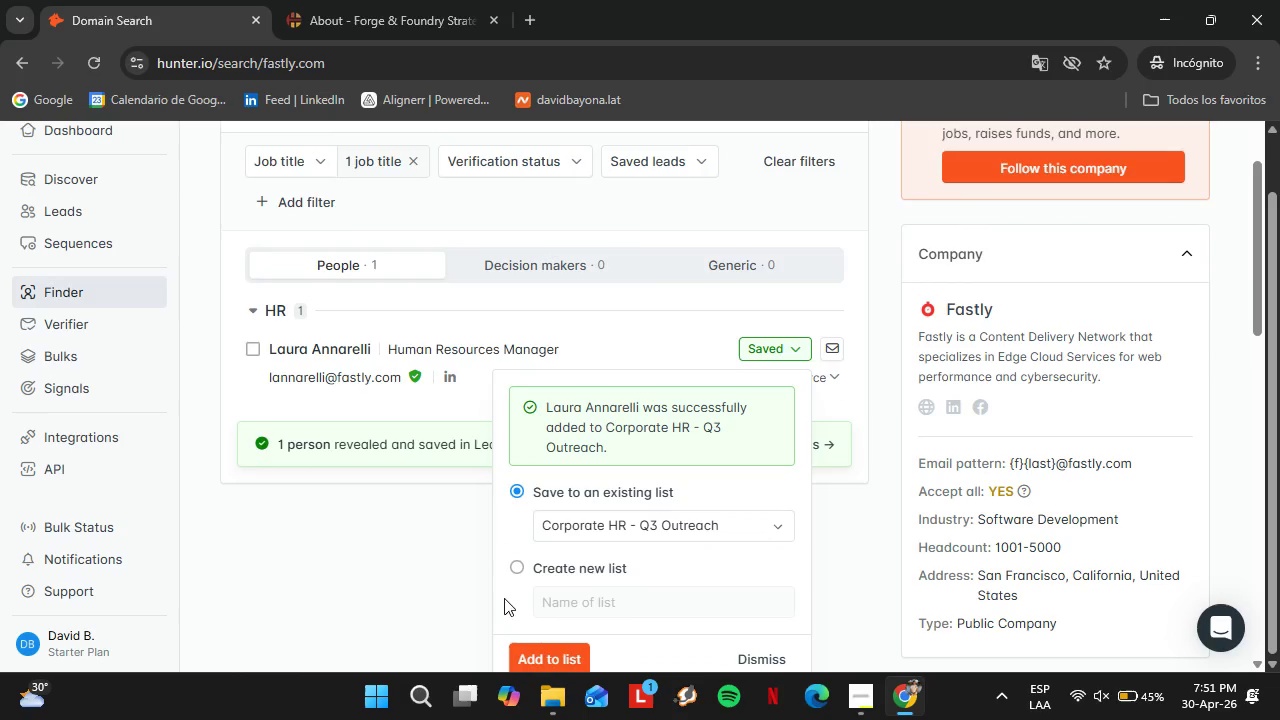 
scroll: coordinate [465, 553], scroll_direction: up, amount: 4.0
 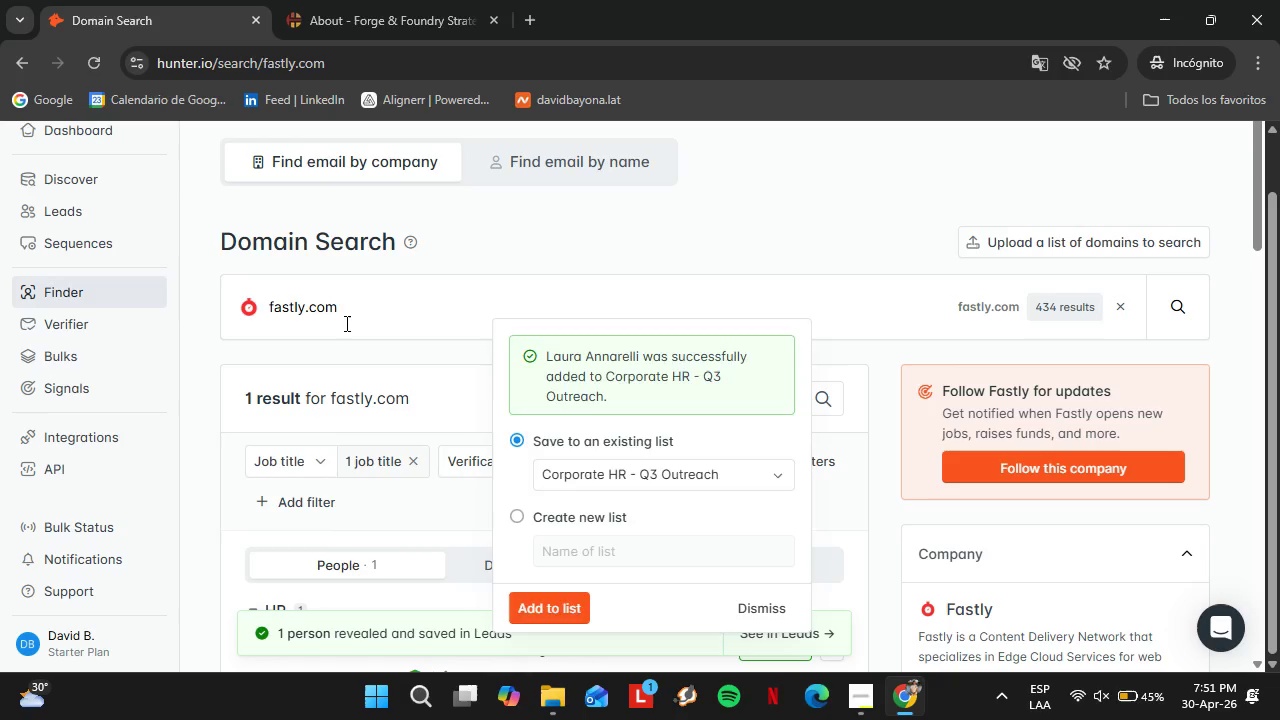 
double_click([345, 323])
 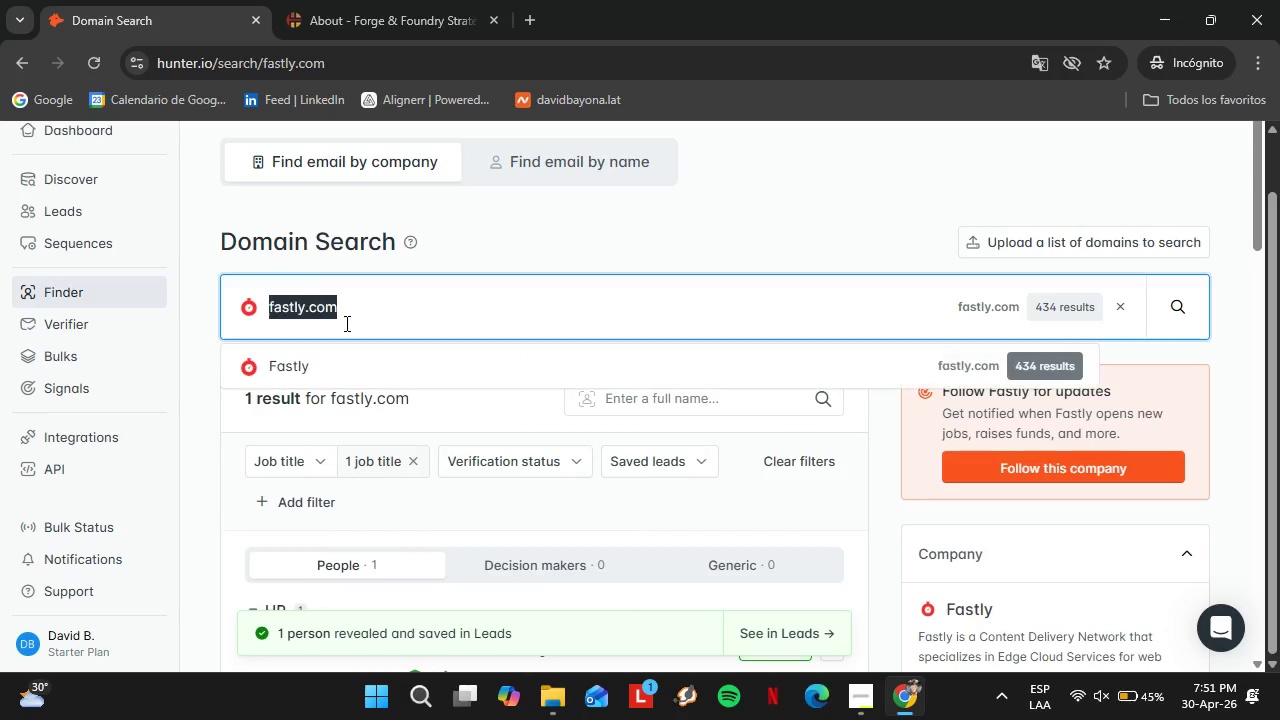 
triple_click([345, 323])
 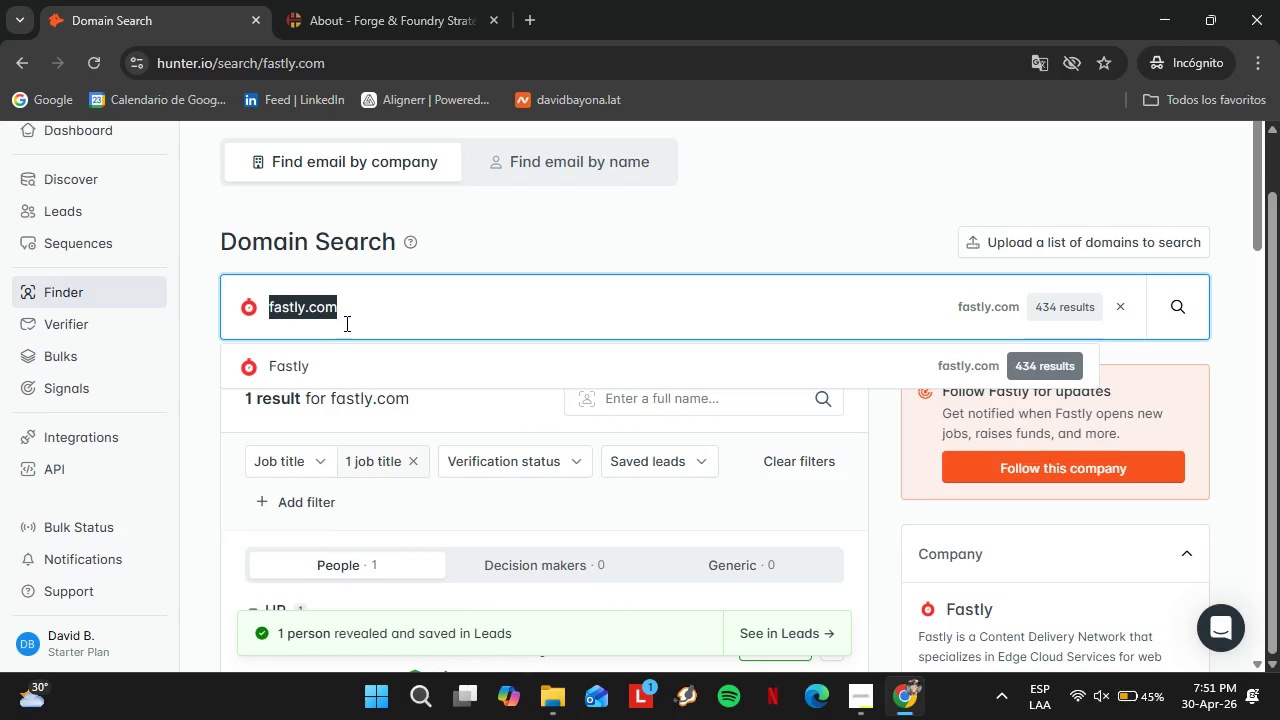 
wait(15.09)
 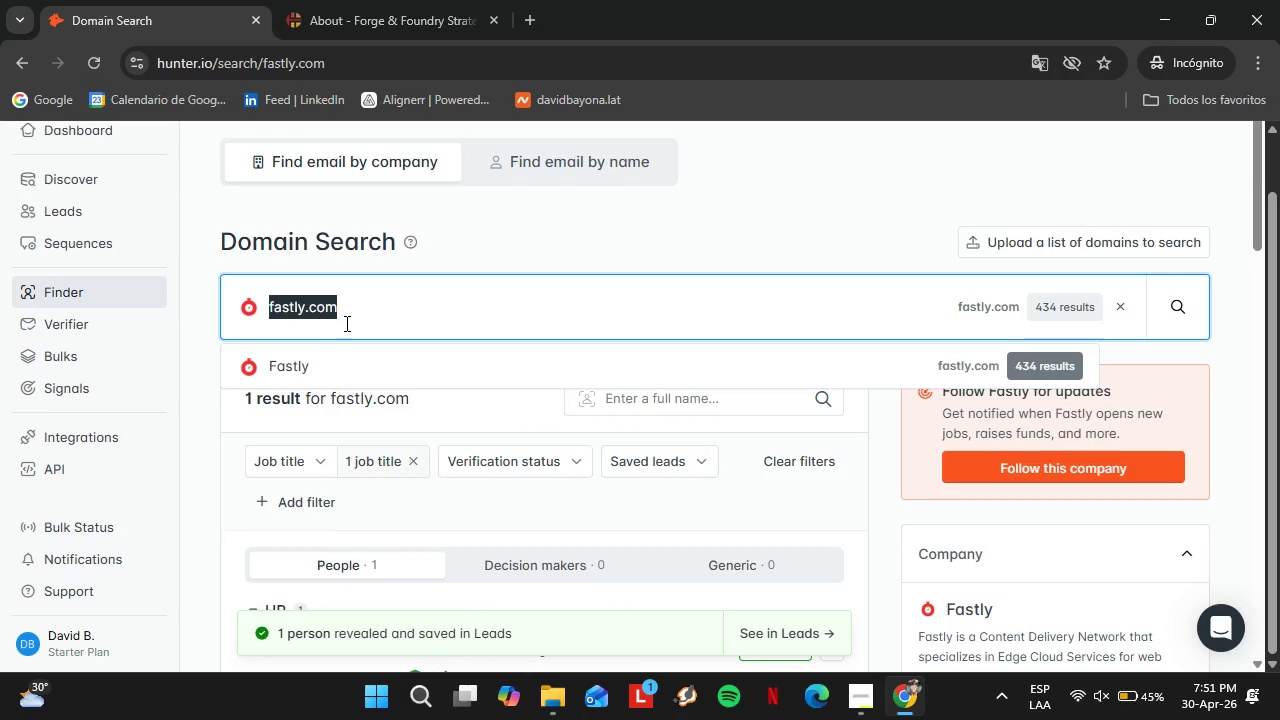 
type(newrelic.com)
 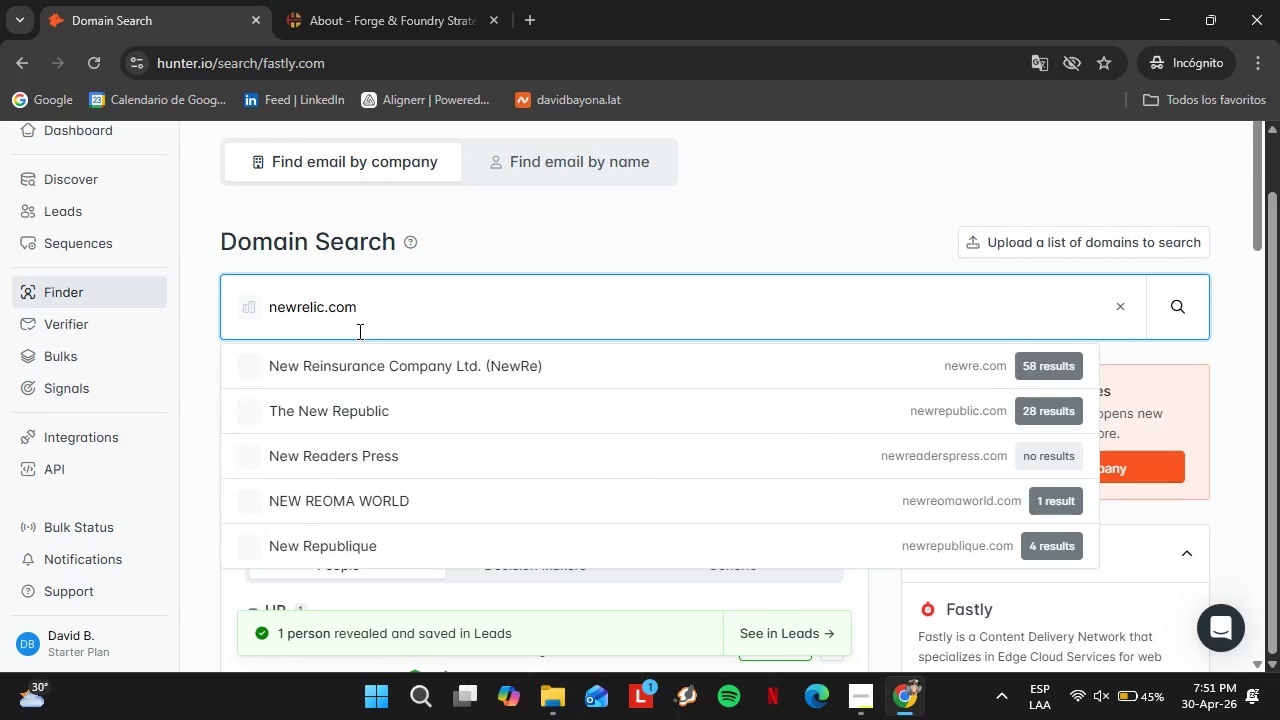 
key(Enter)
 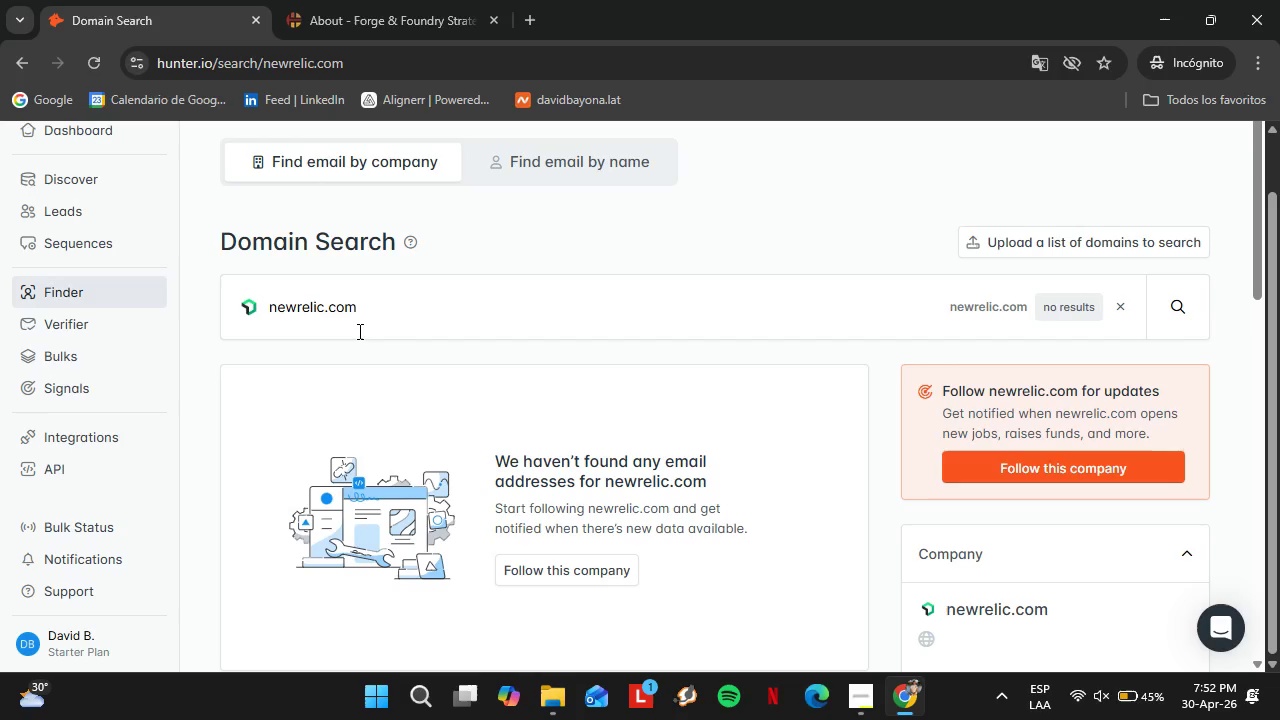 
wait(29.12)
 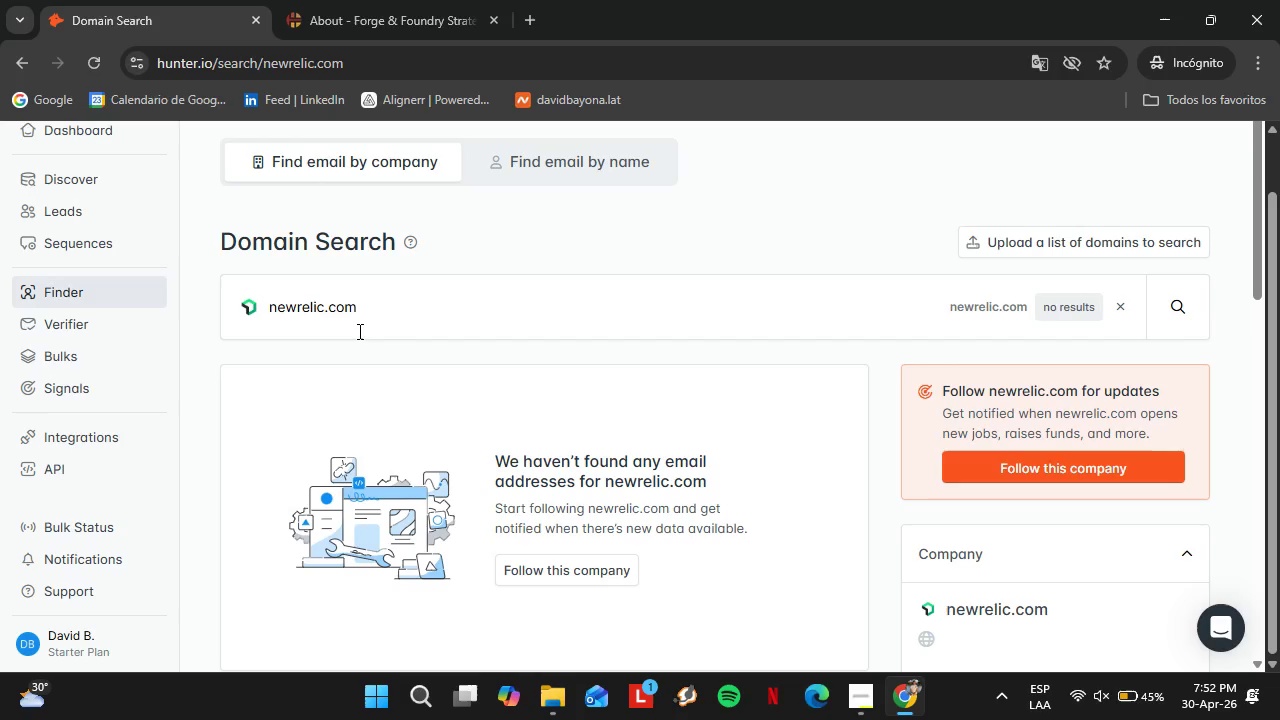 
left_click_drag(start_coordinate=[427, 300], to_coordinate=[202, 375])
 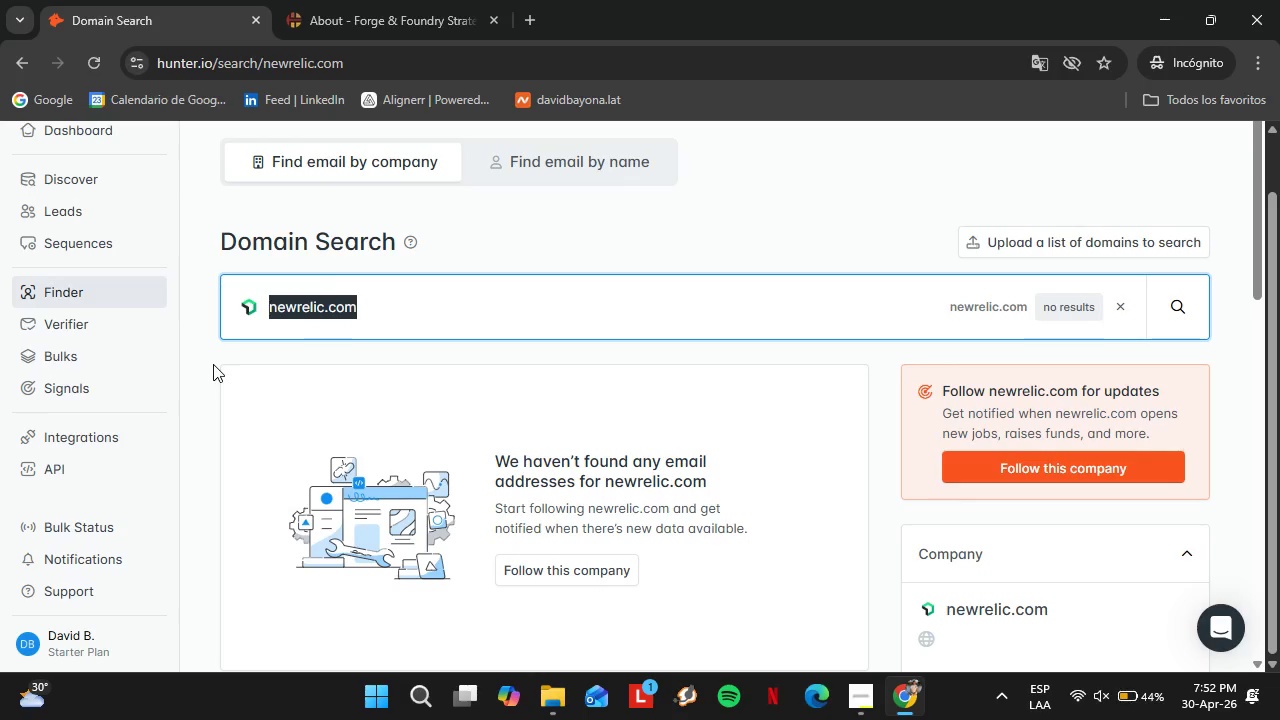 
type(pagerduty.com)
 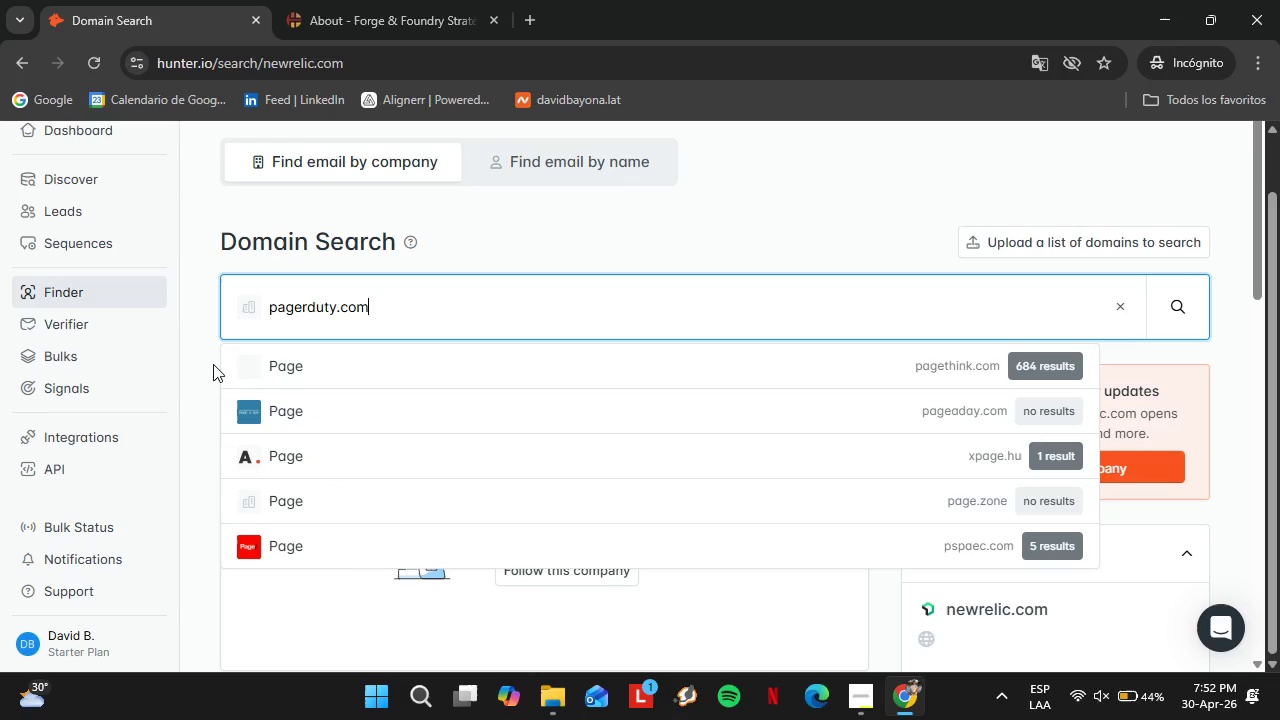 
key(Enter)
 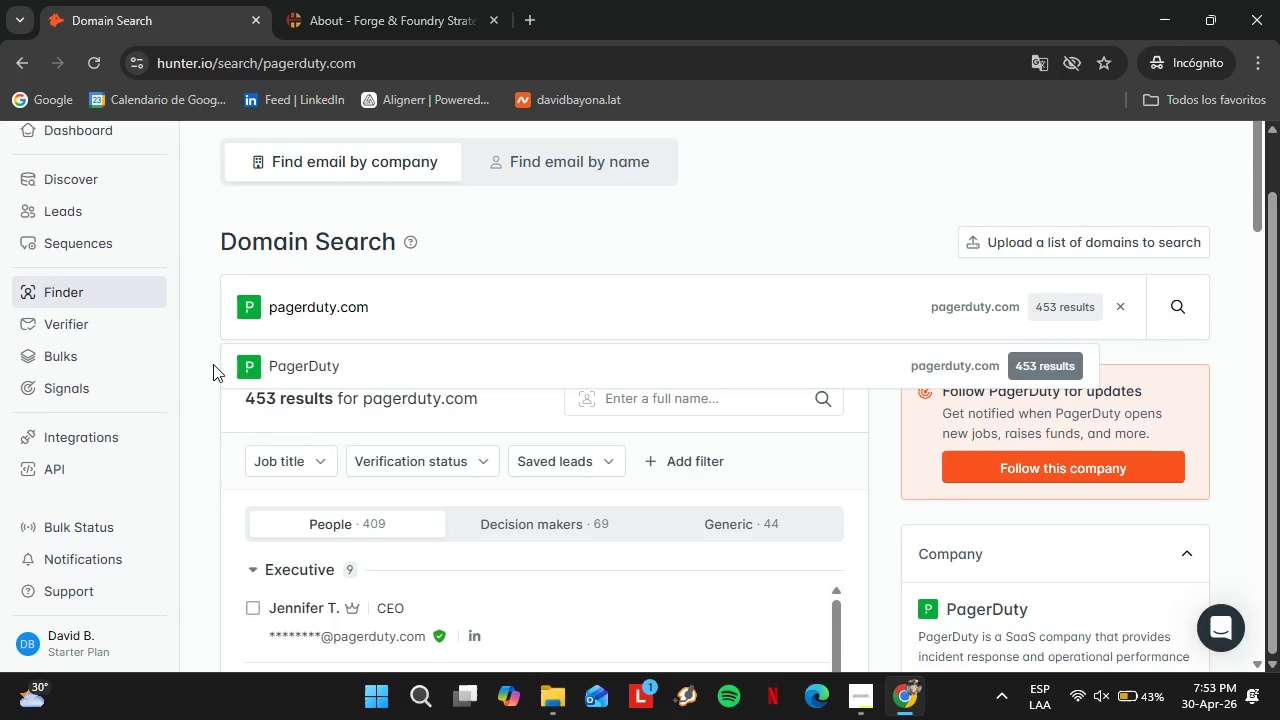 
wait(57.55)
 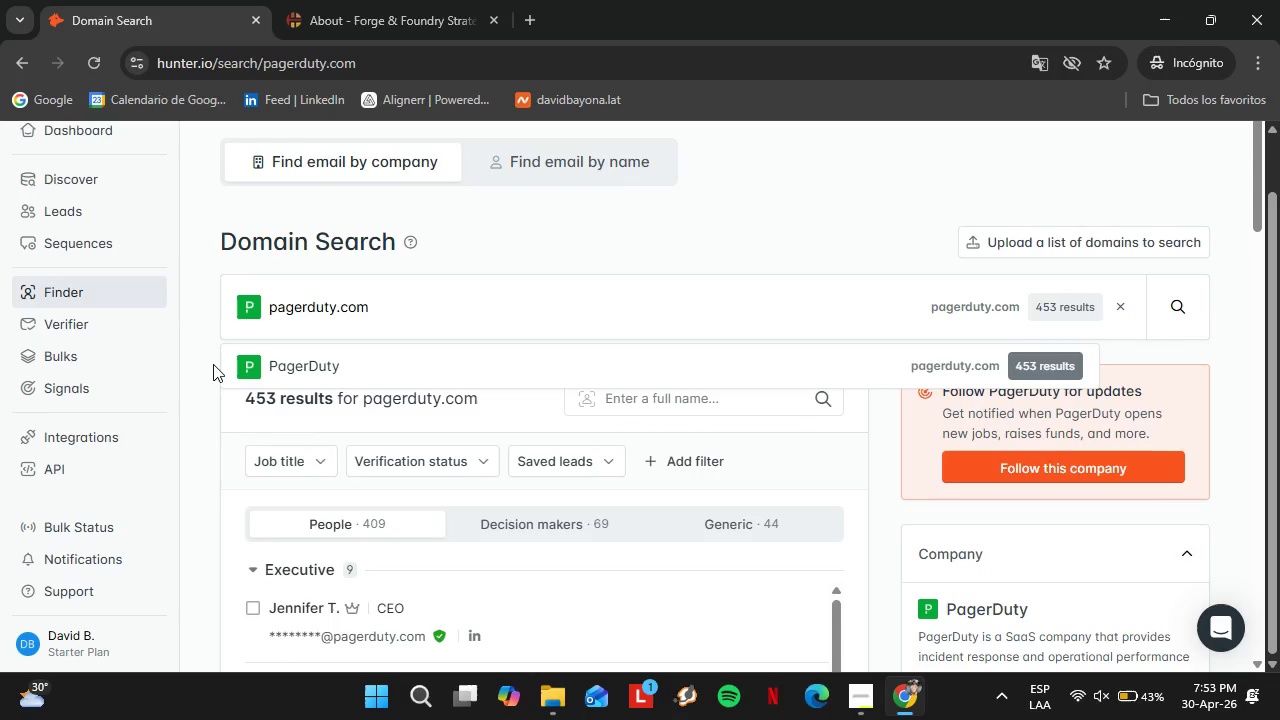 
left_click([398, 376])
 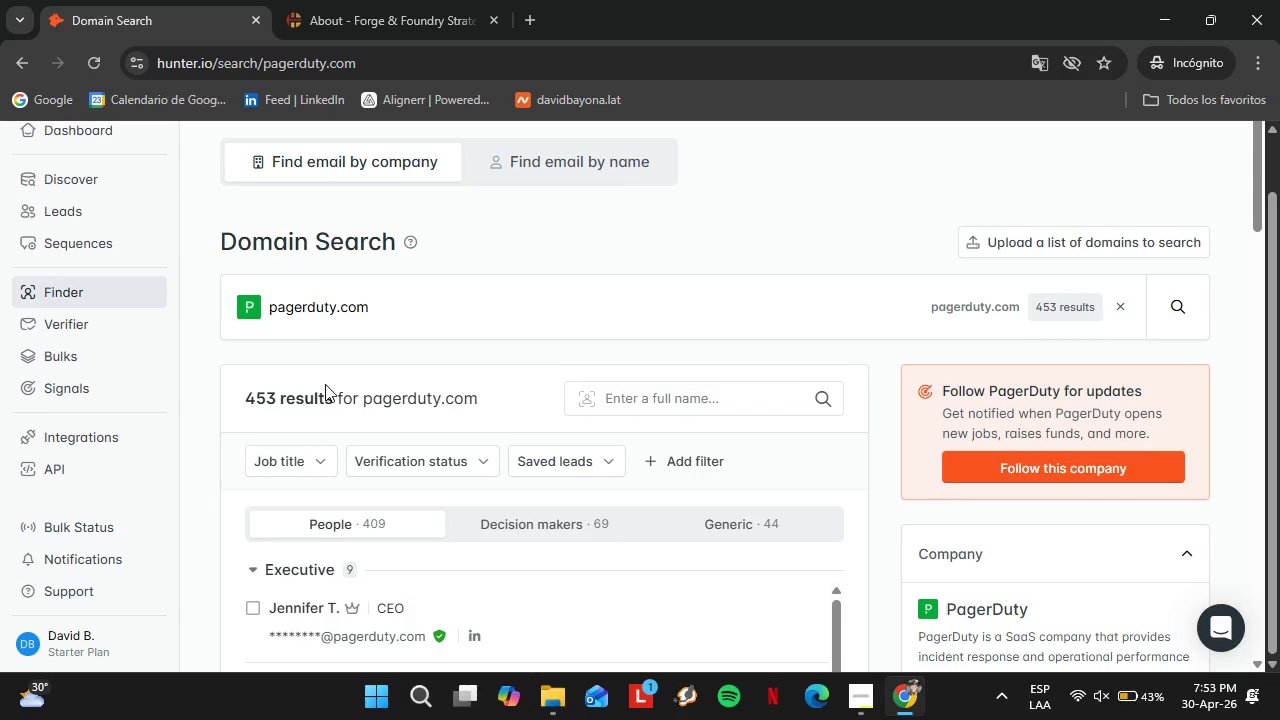 
wait(13.84)
 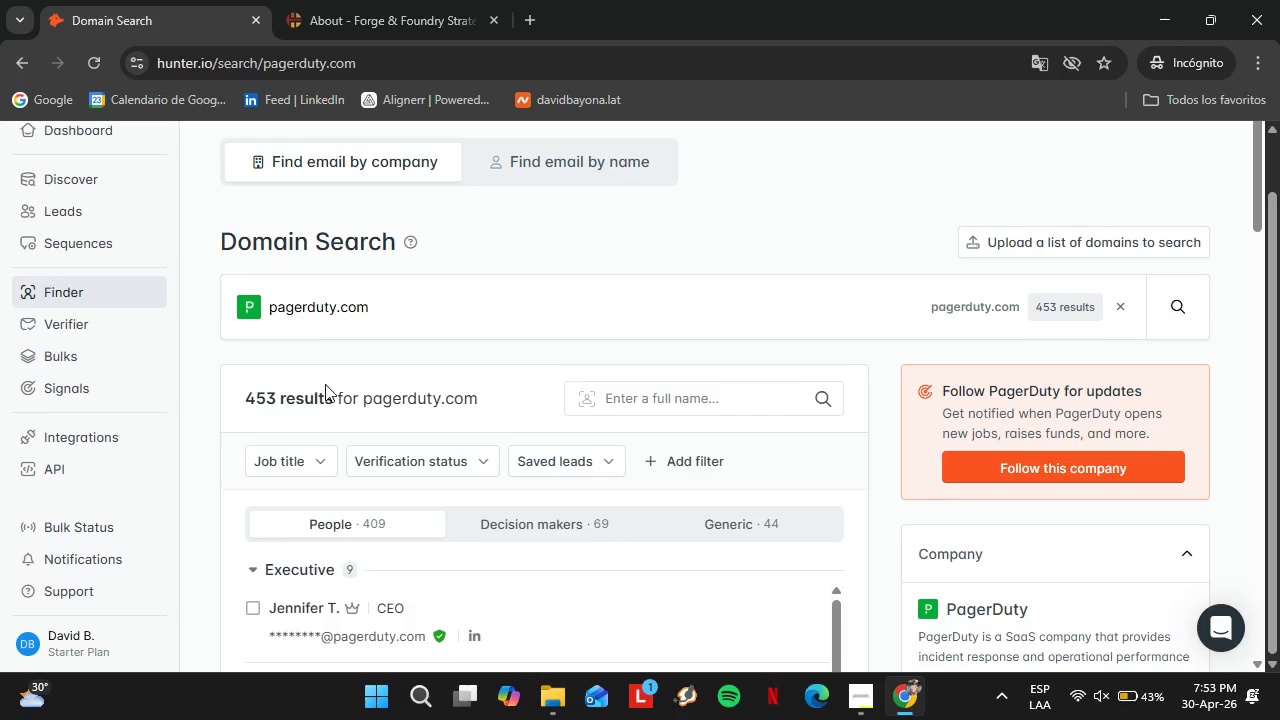 
double_click([423, 297])
 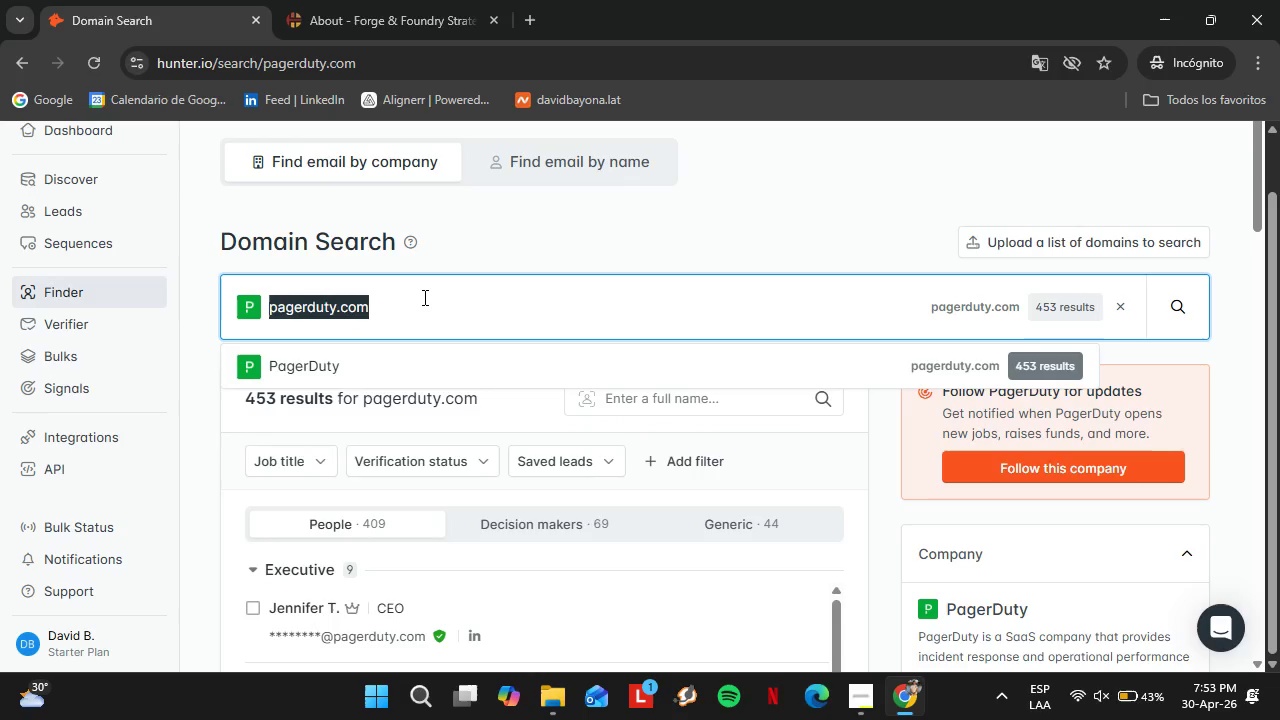 
triple_click([423, 297])
 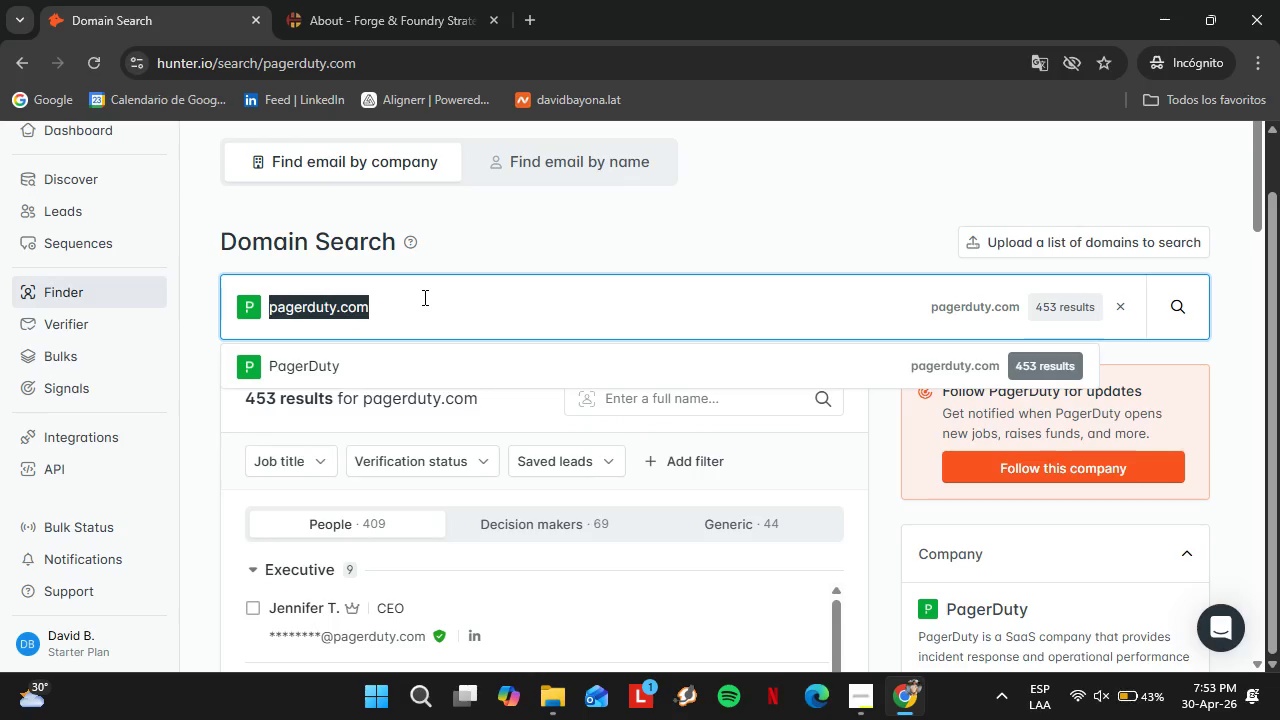 
triple_click([423, 297])
 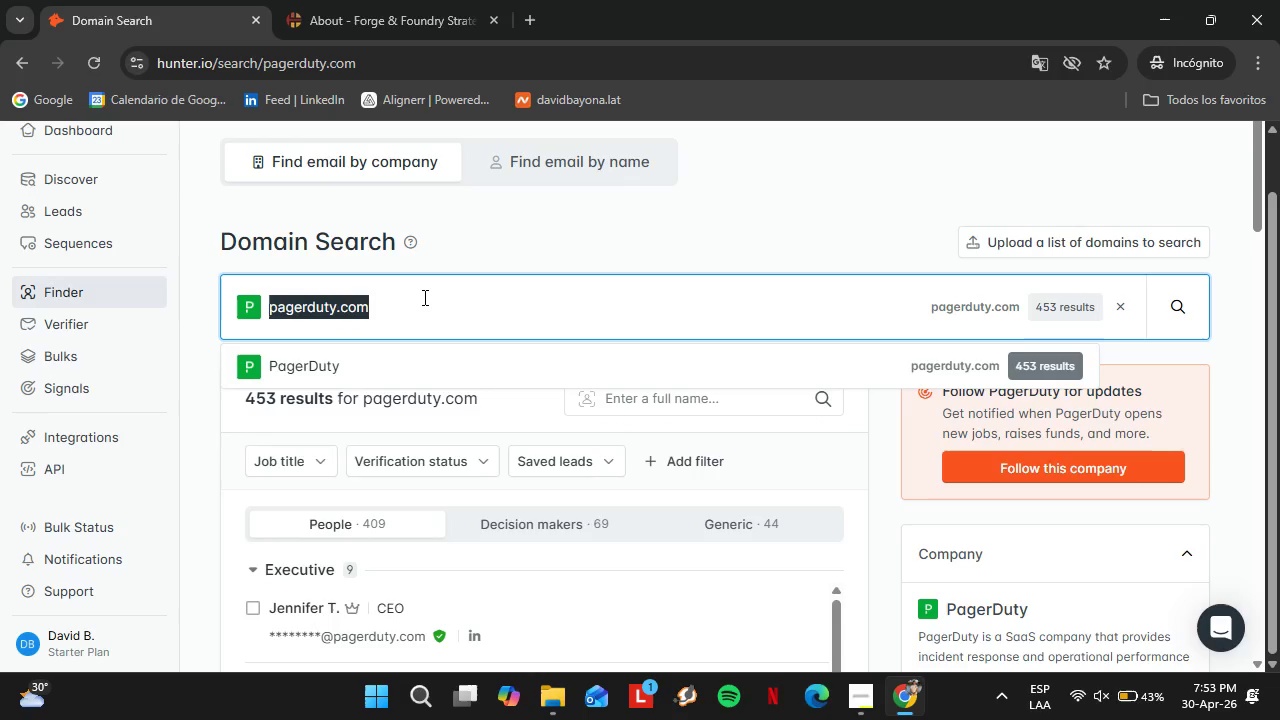 
type(atlassian.com)
 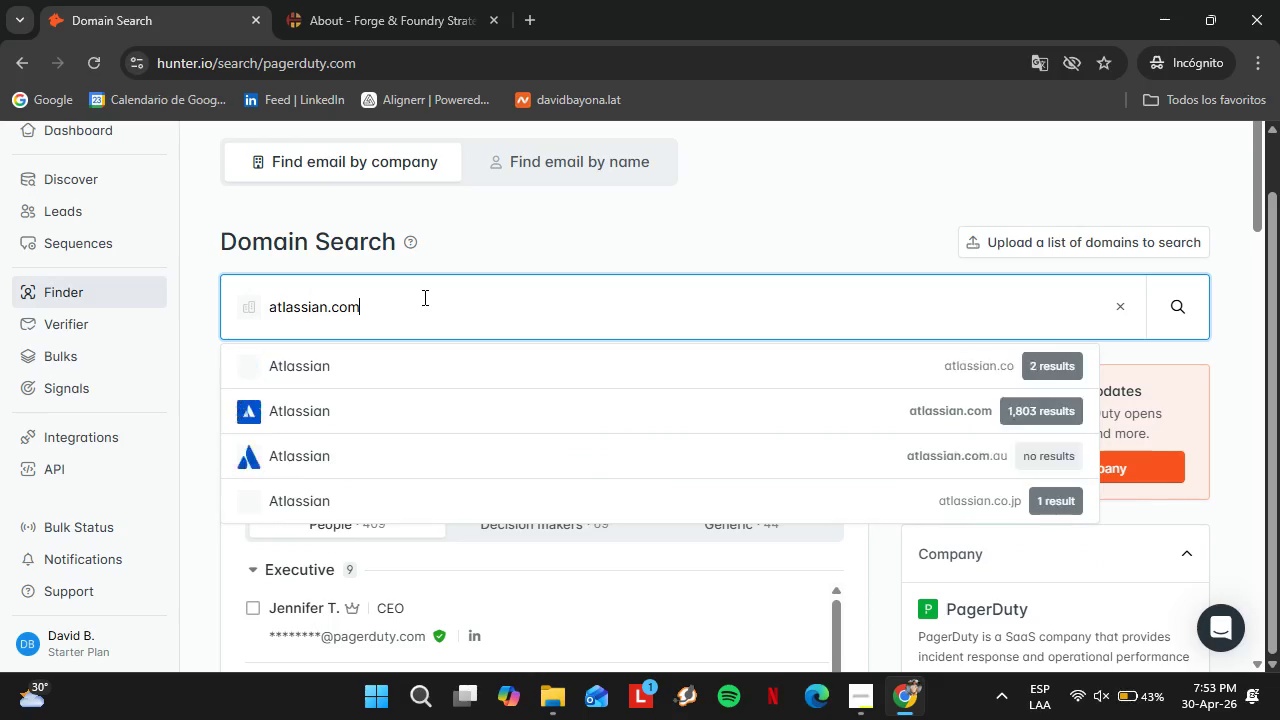 
key(Enter)
 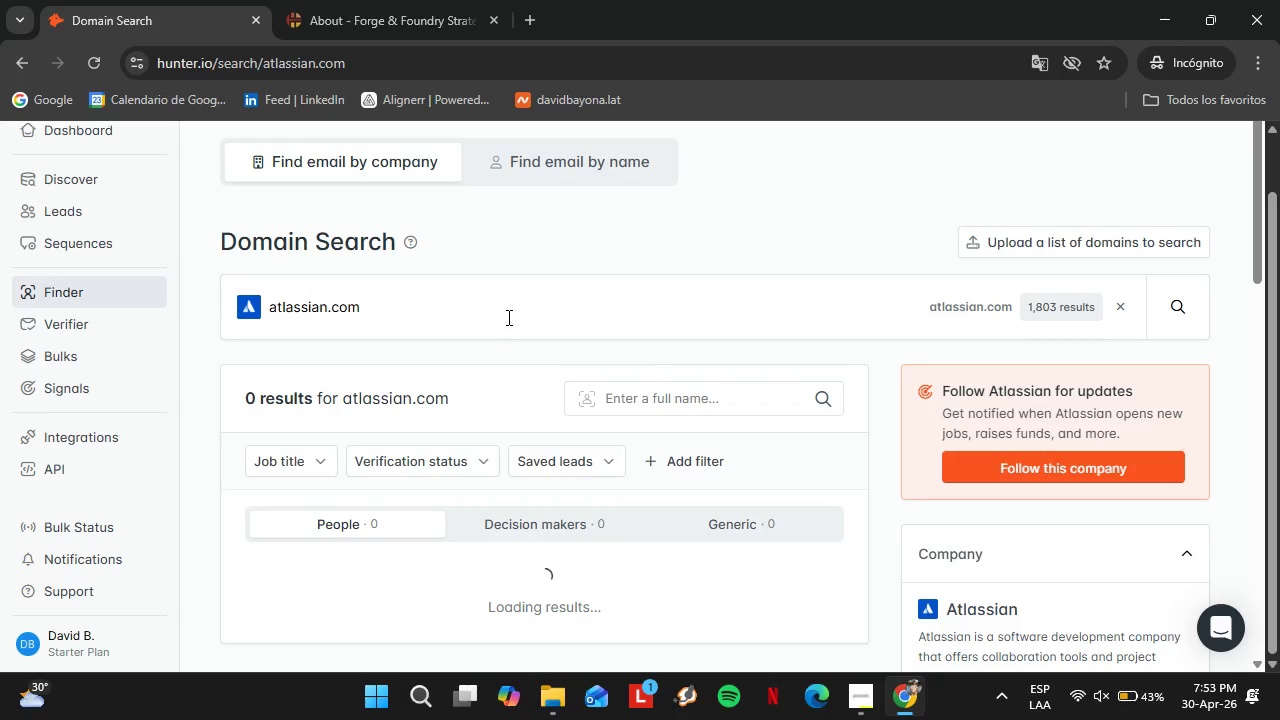 
scroll: coordinate [507, 317], scroll_direction: down, amount: 2.0
 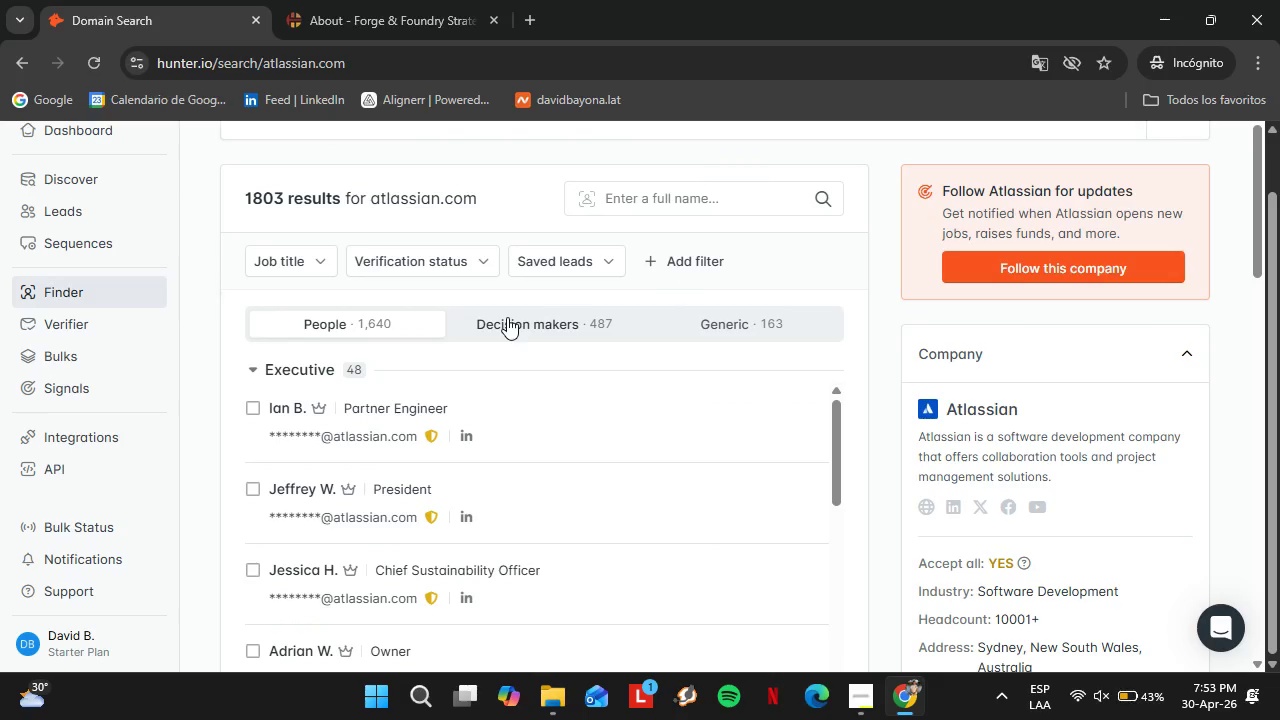 
scroll: coordinate [501, 320], scroll_direction: up, amount: 2.0
 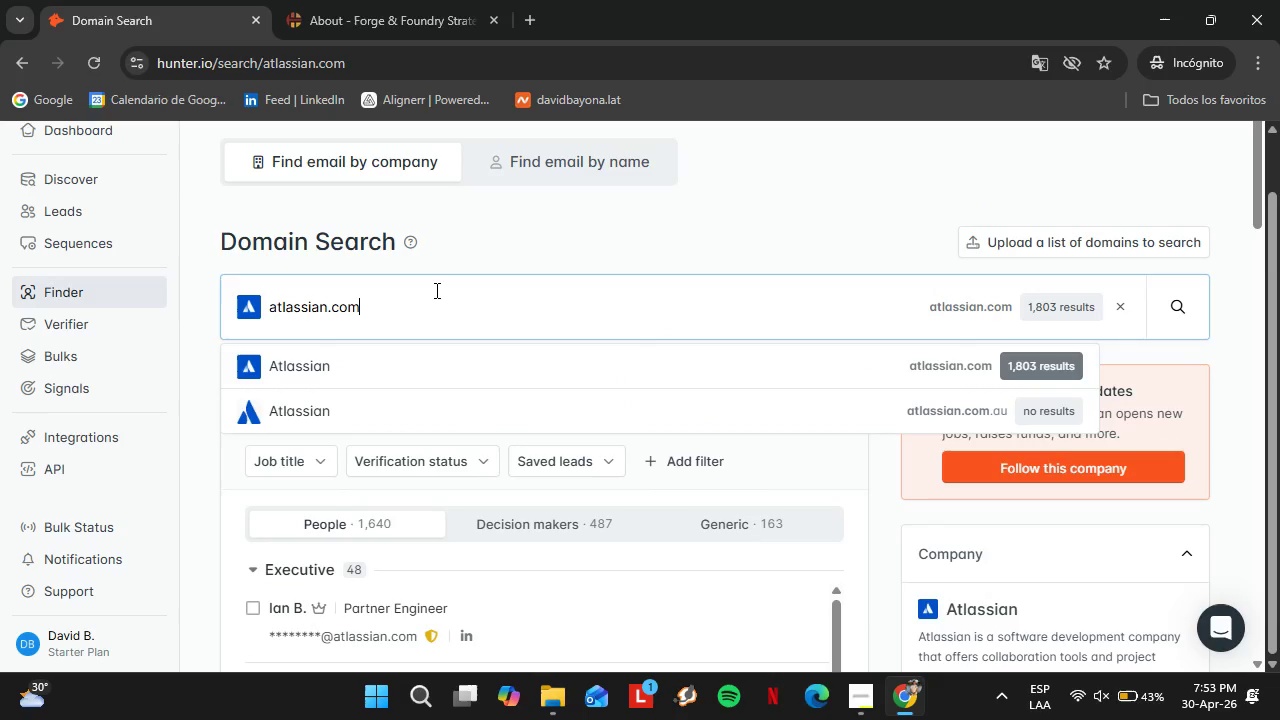 
double_click([435, 290])
 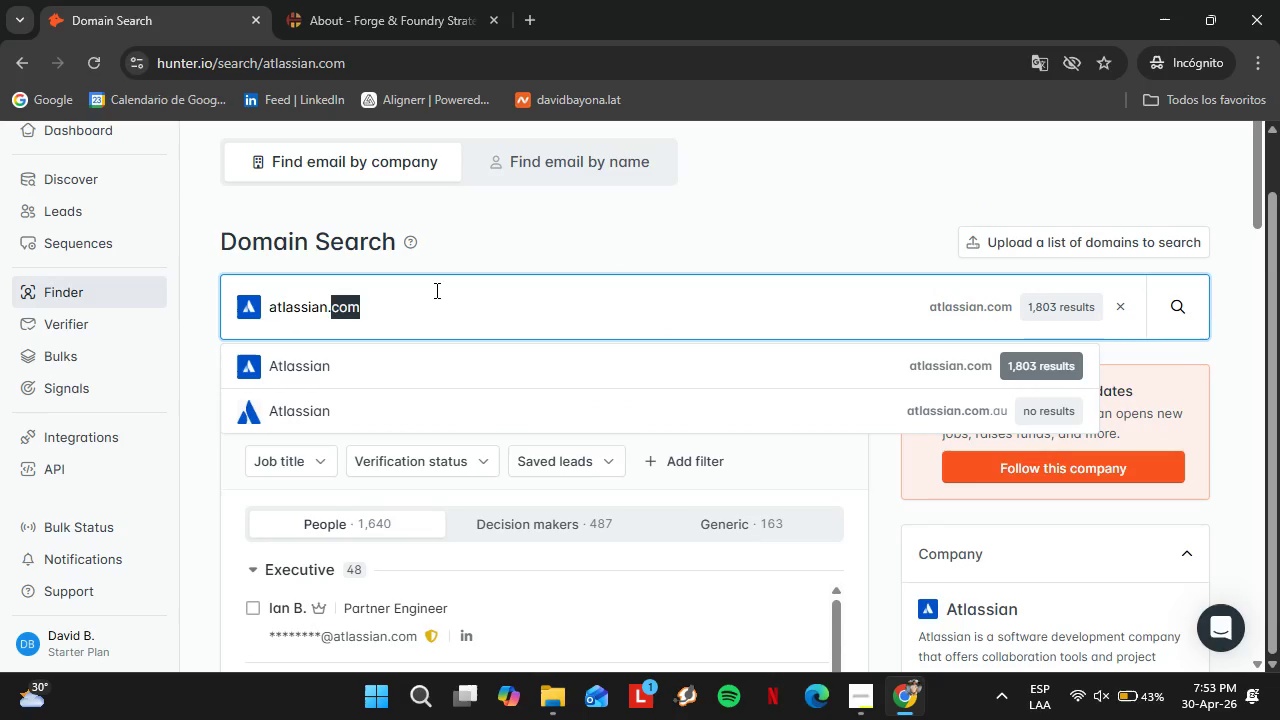 
triple_click([435, 290])
 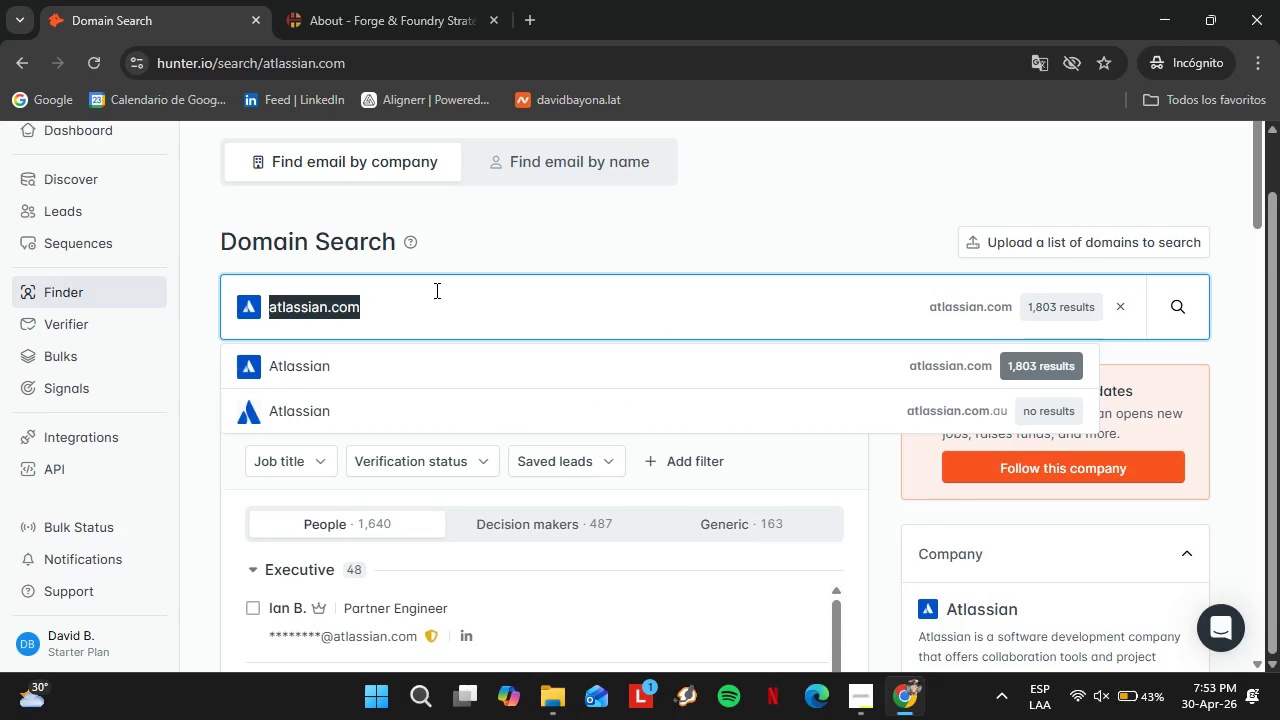 
wait(5.94)
 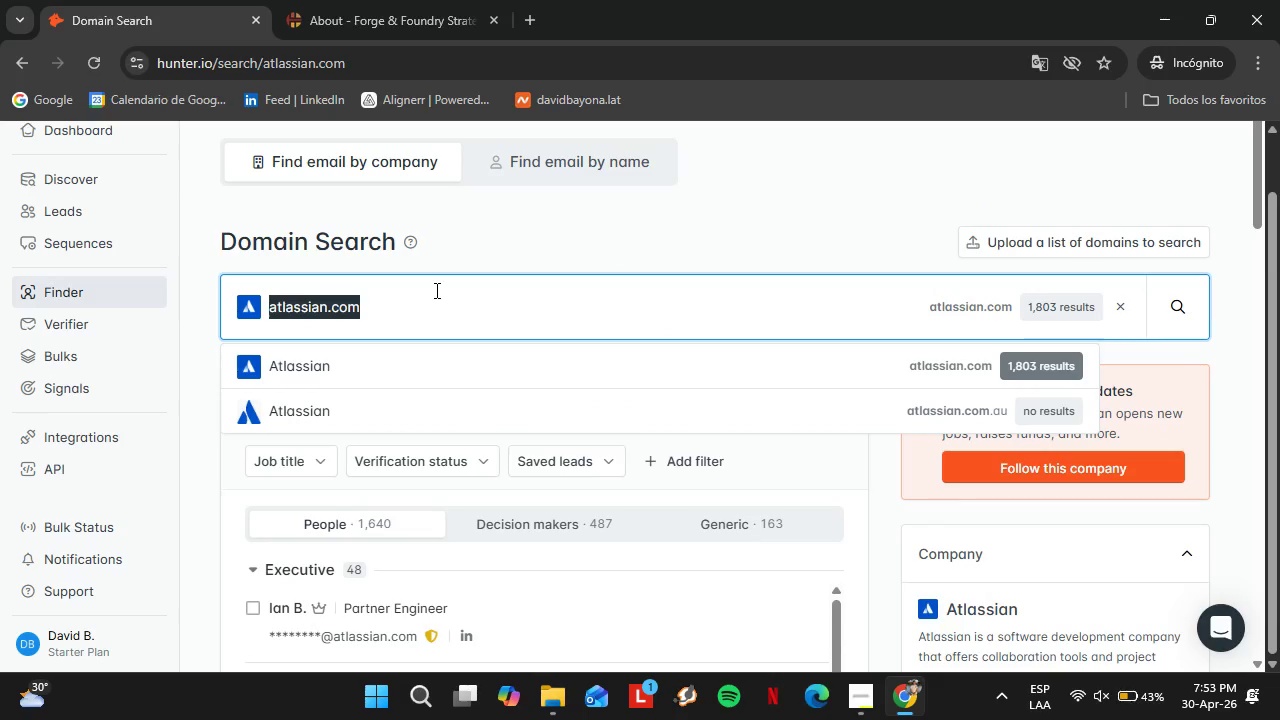 
type(okta.com)
 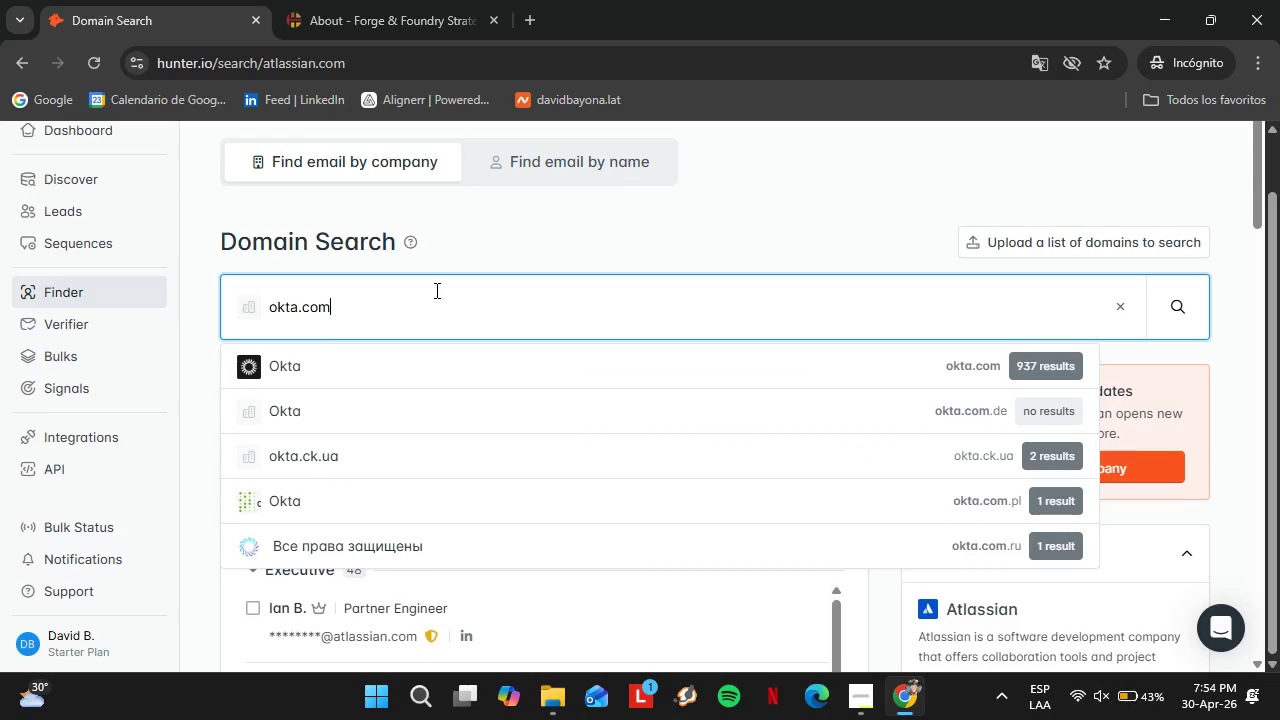 
wait(8.39)
 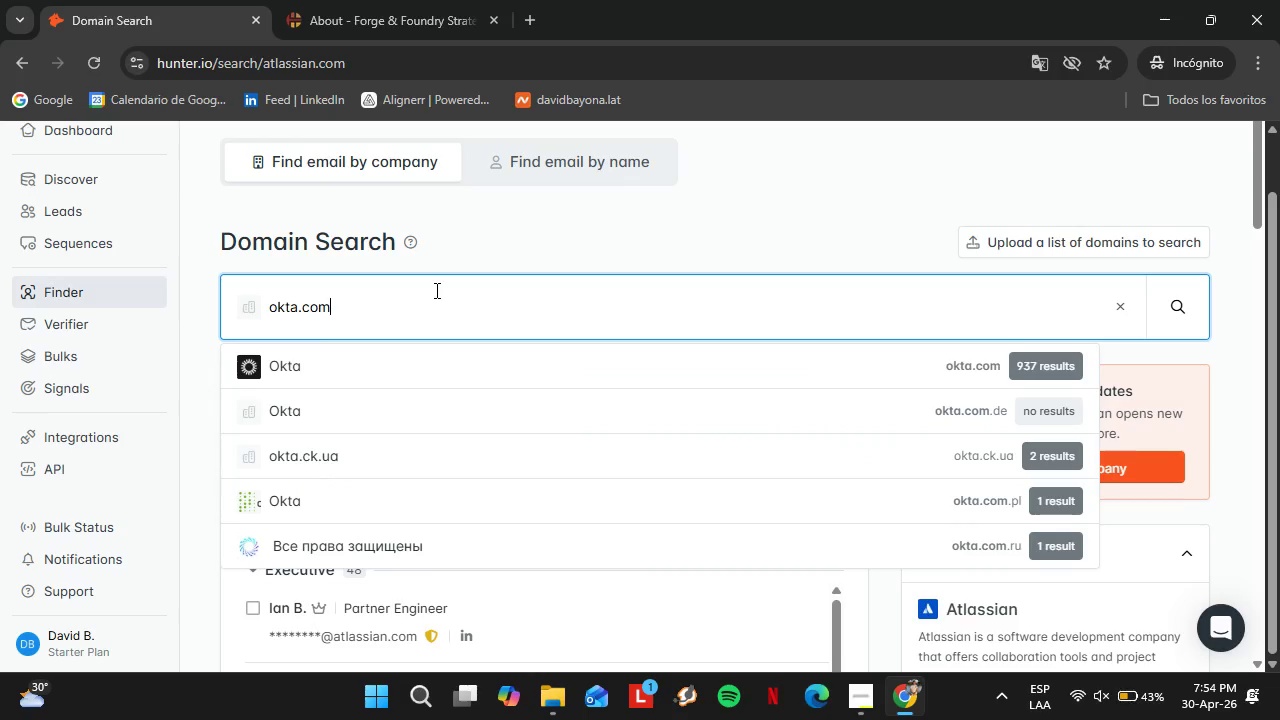 
key(Enter)
 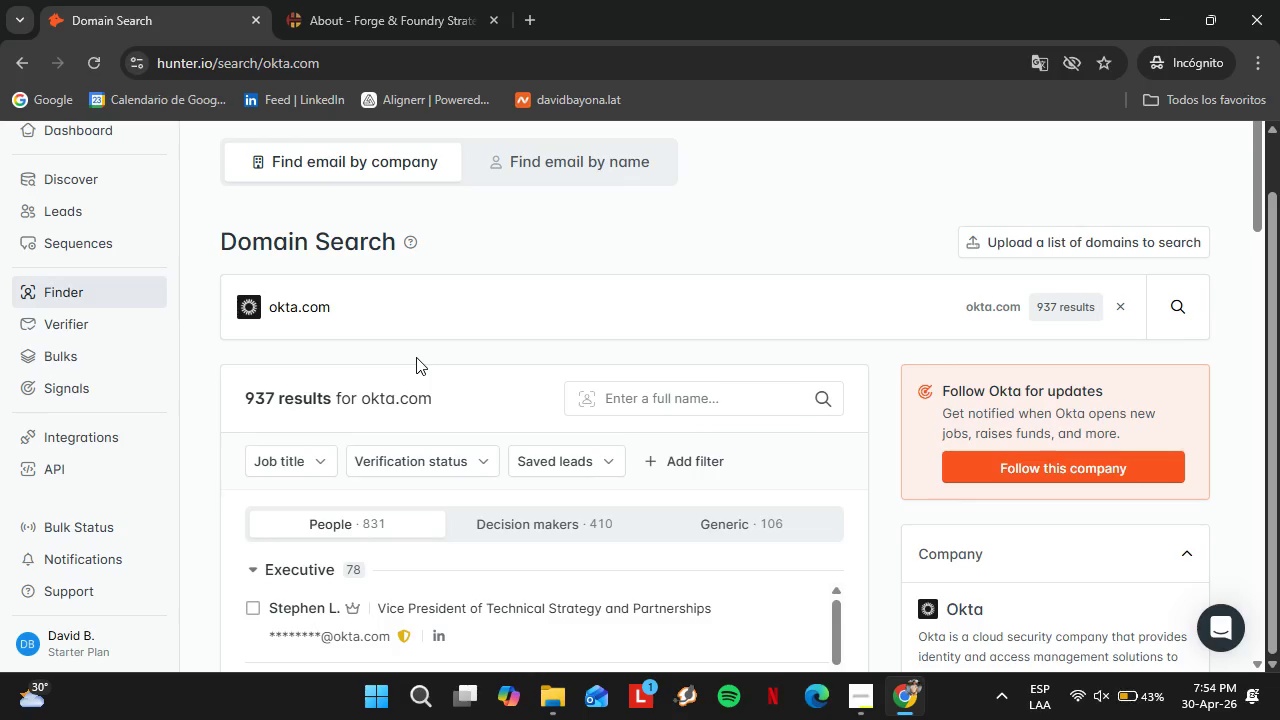 
wait(17.05)
 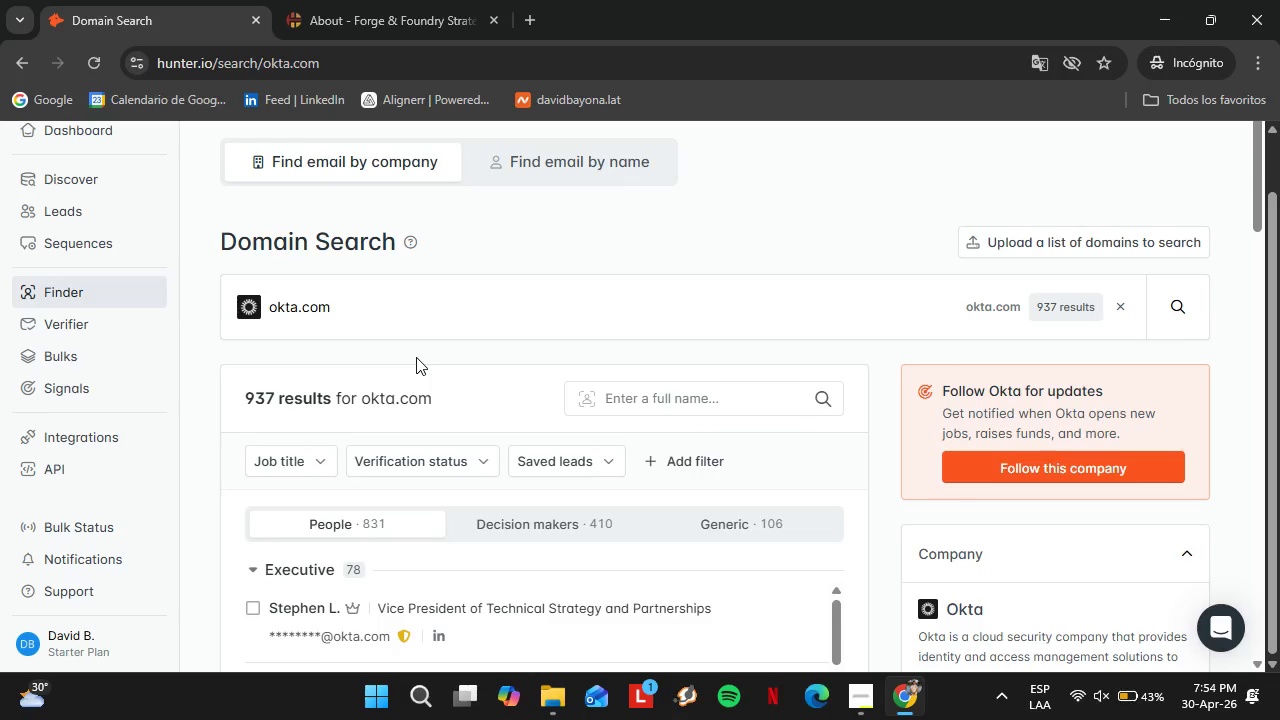 
scroll: coordinate [597, 405], scroll_direction: up, amount: 4.0
 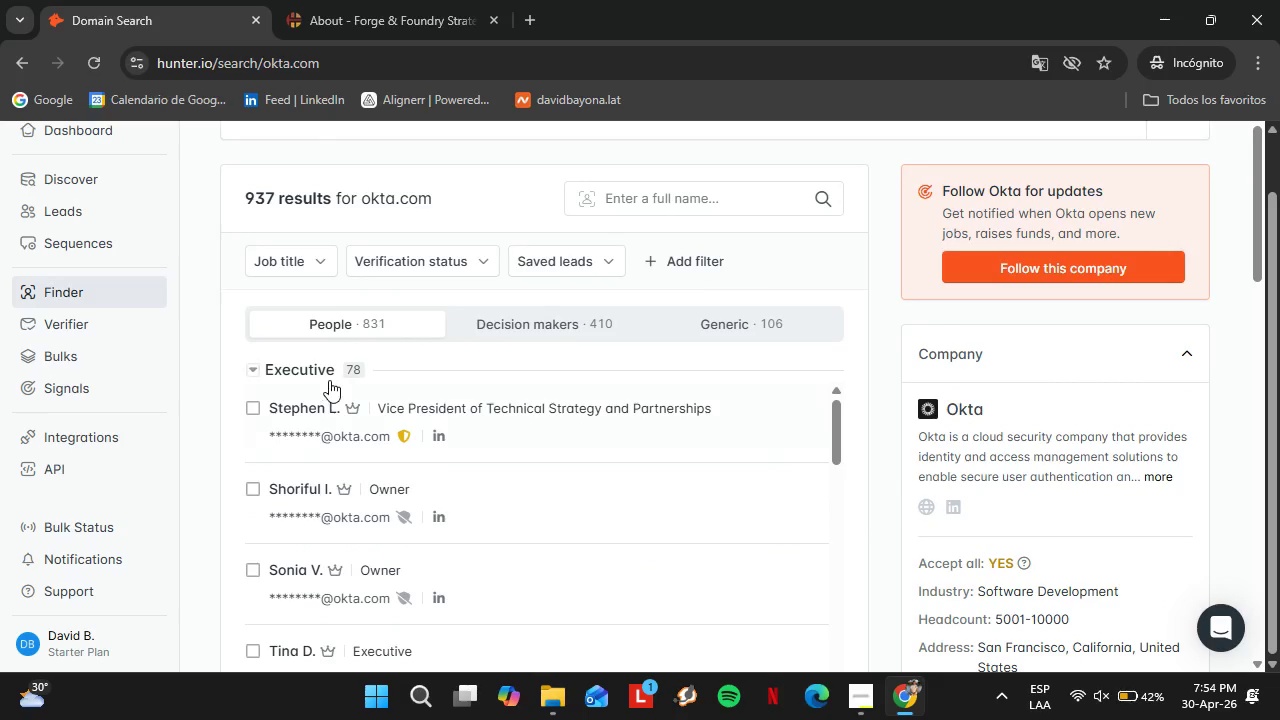 
left_click([314, 377])
 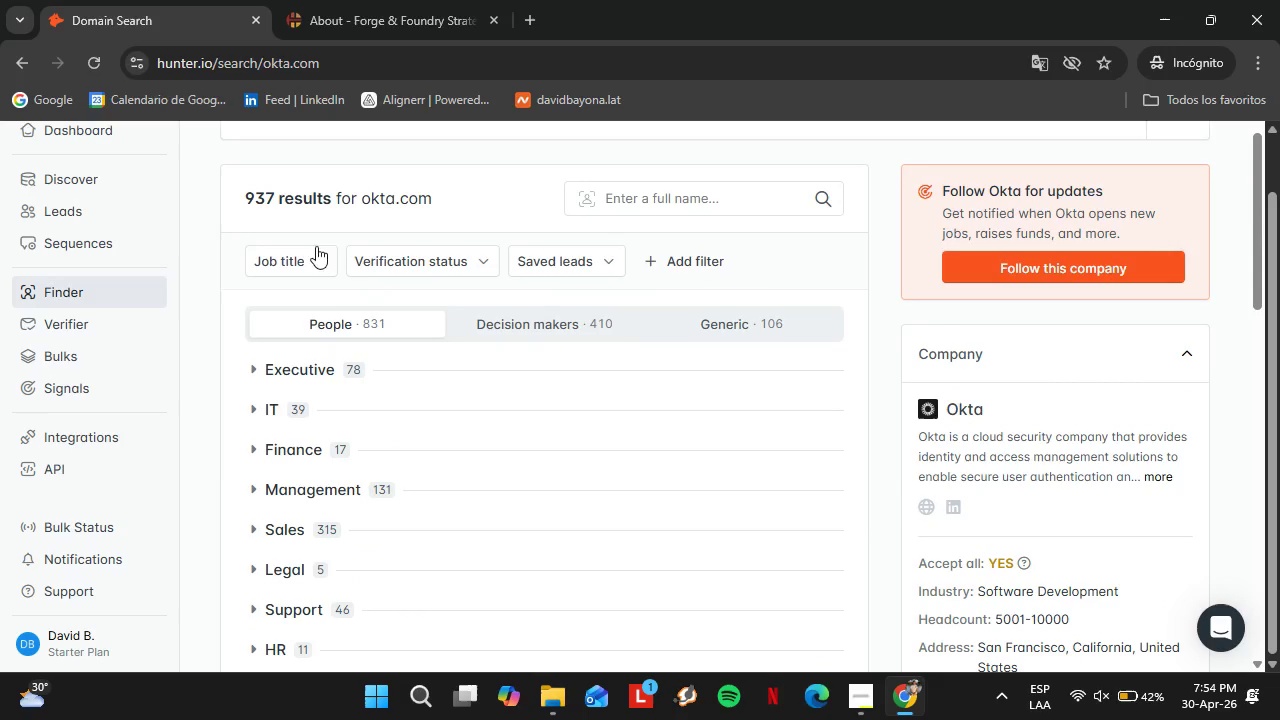 
scroll: coordinate [371, 275], scroll_direction: up, amount: 2.0
 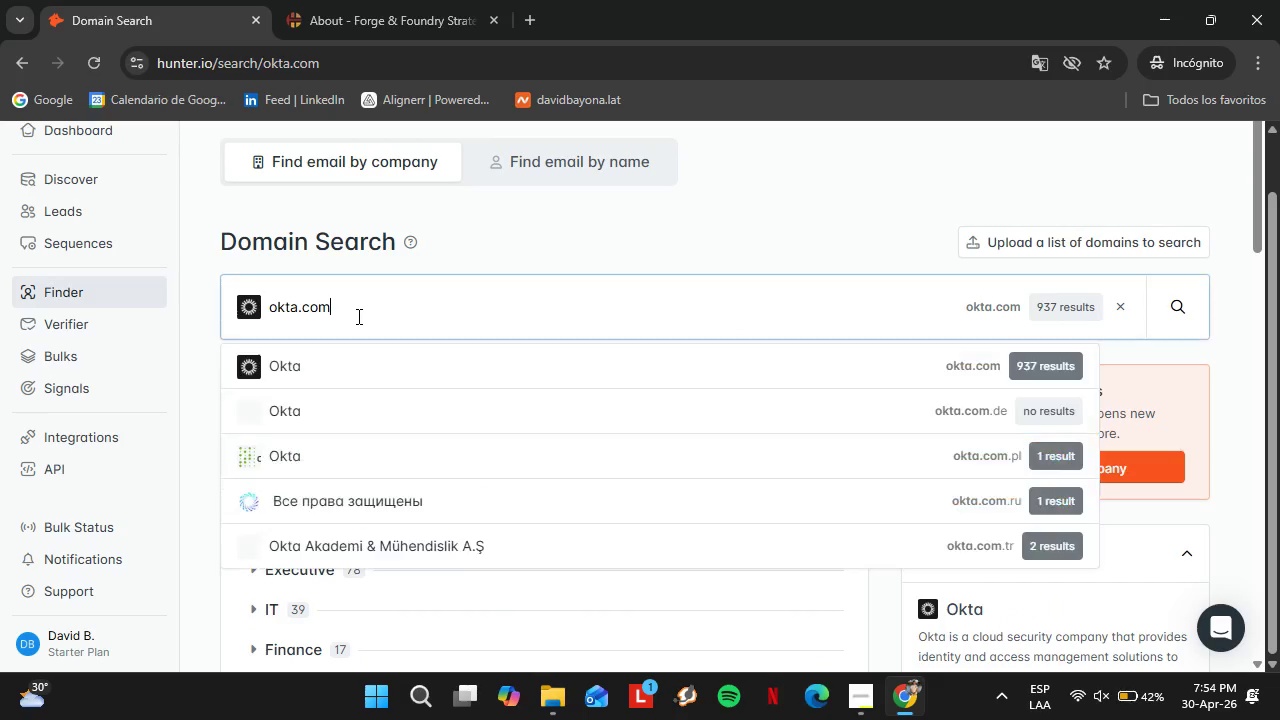 
double_click([357, 316])
 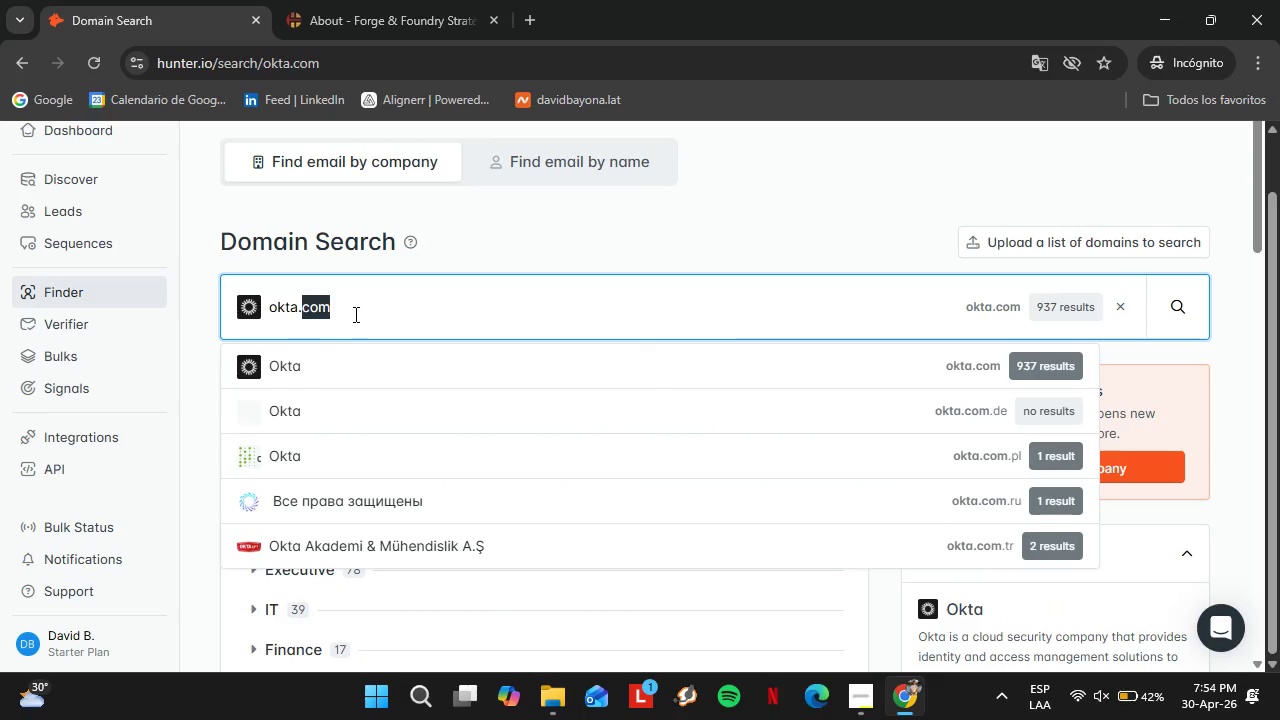 
triple_click([354, 314])
 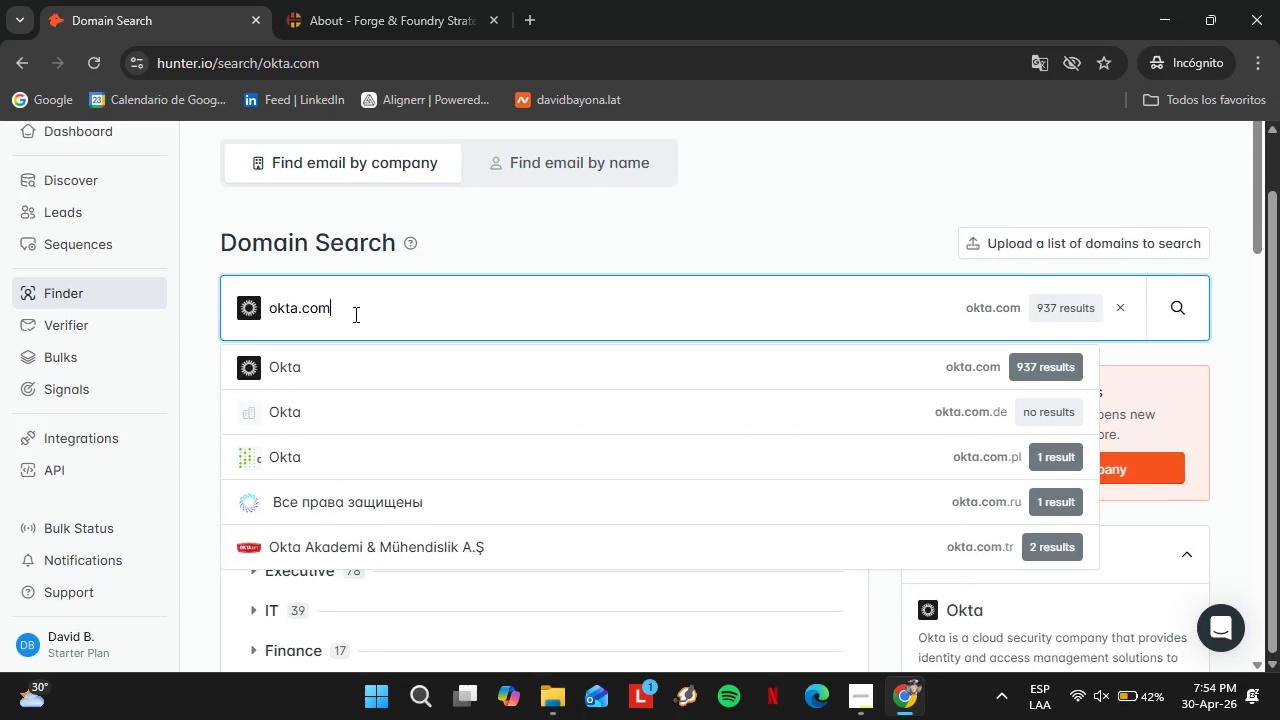 
scroll: coordinate [354, 314], scroll_direction: up, amount: 1.0
 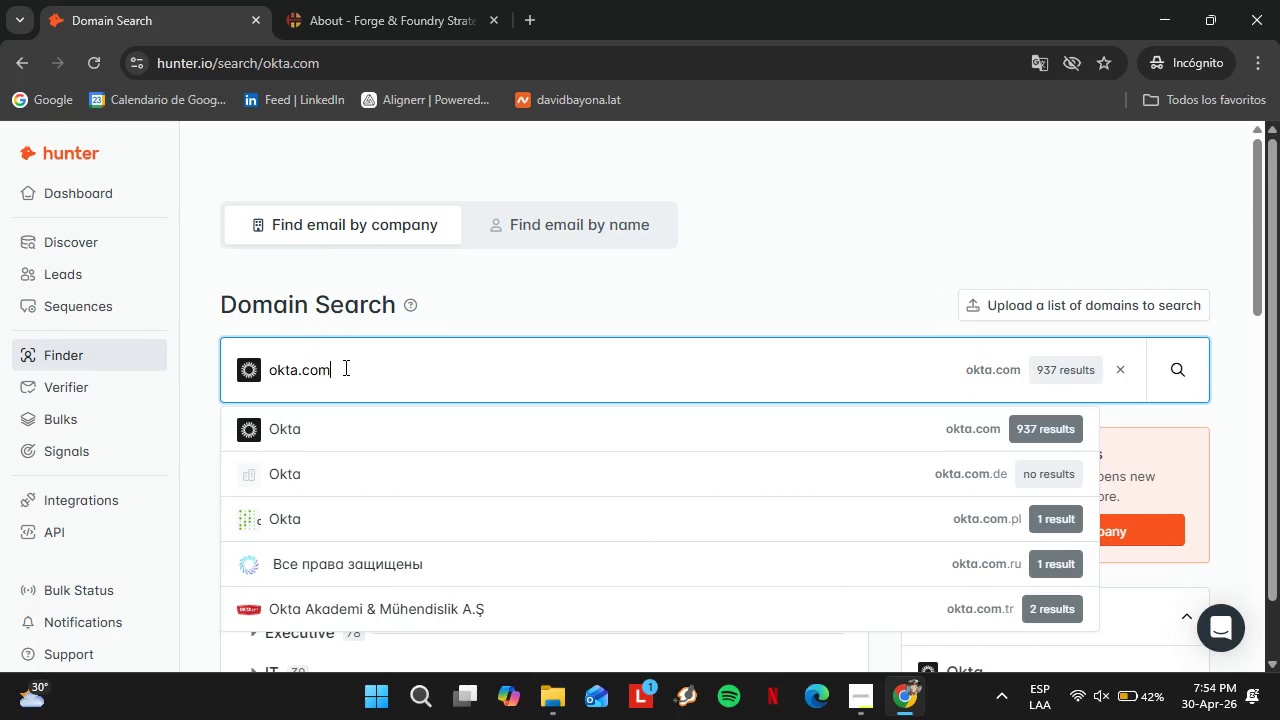 
double_click([344, 367])
 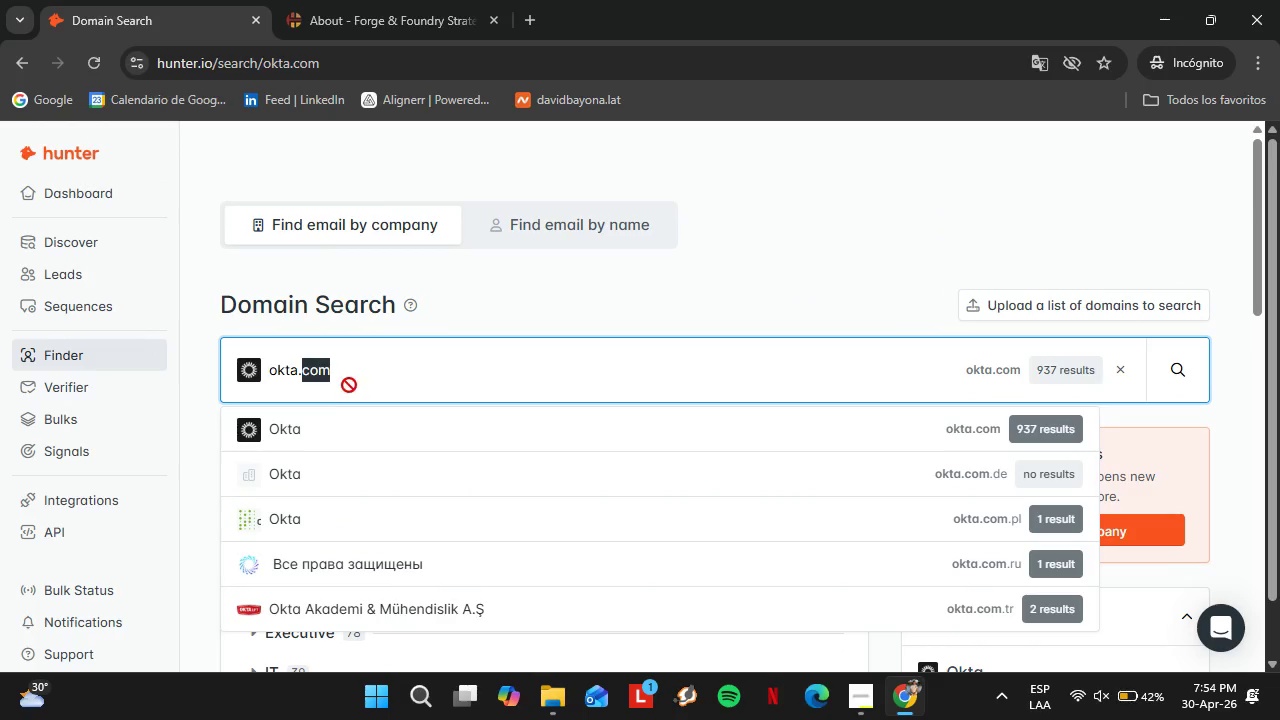 
left_click_drag(start_coordinate=[344, 371], to_coordinate=[349, 380])
 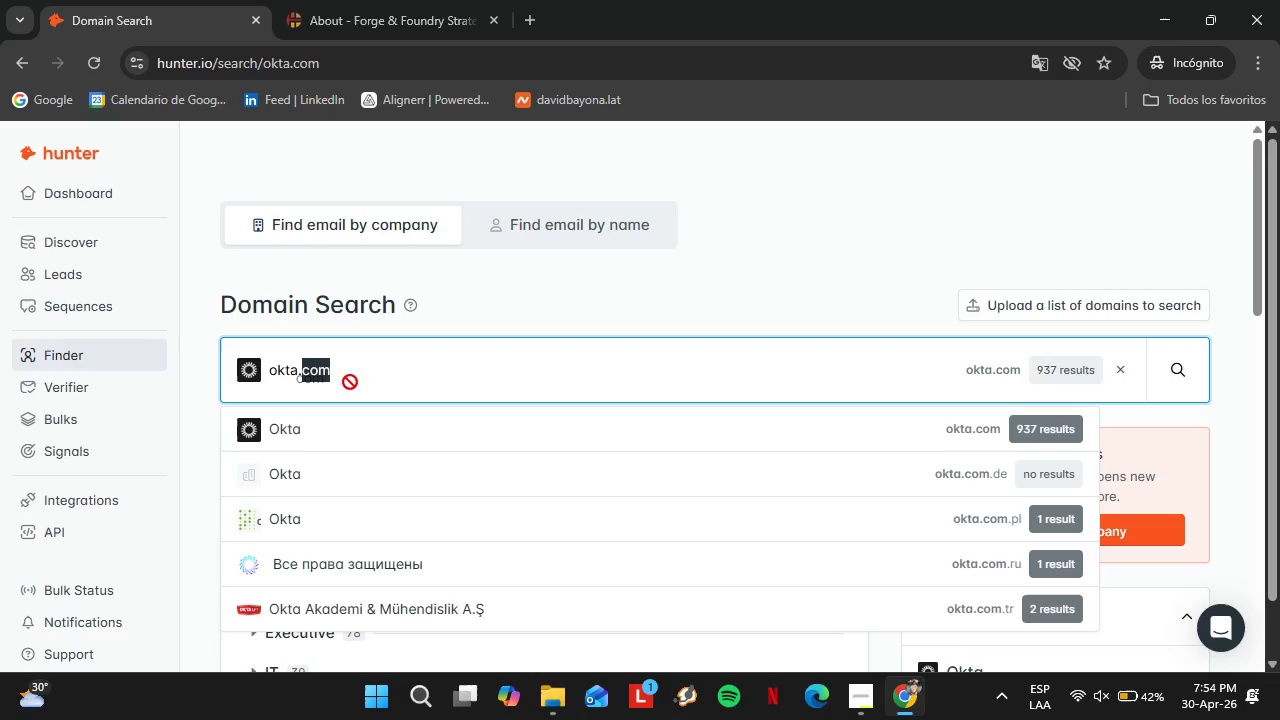 
left_click_drag(start_coordinate=[356, 374], to_coordinate=[348, 381])
 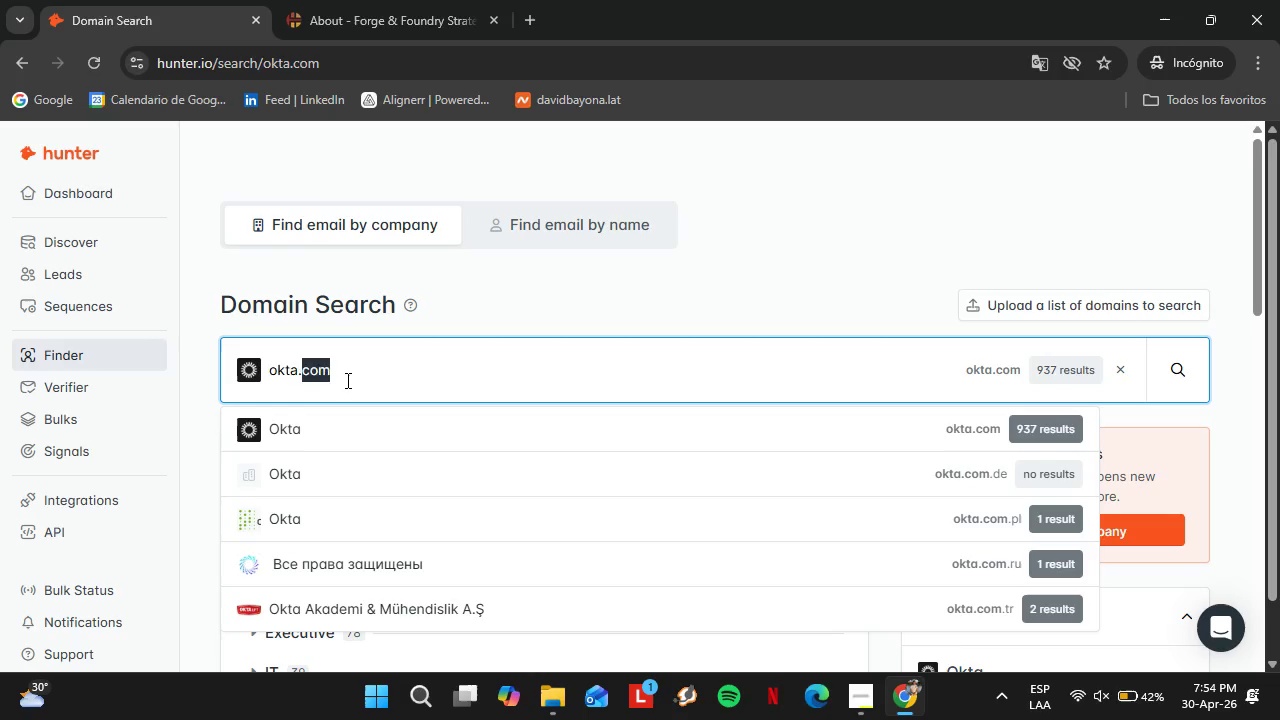 
double_click([346, 380])
 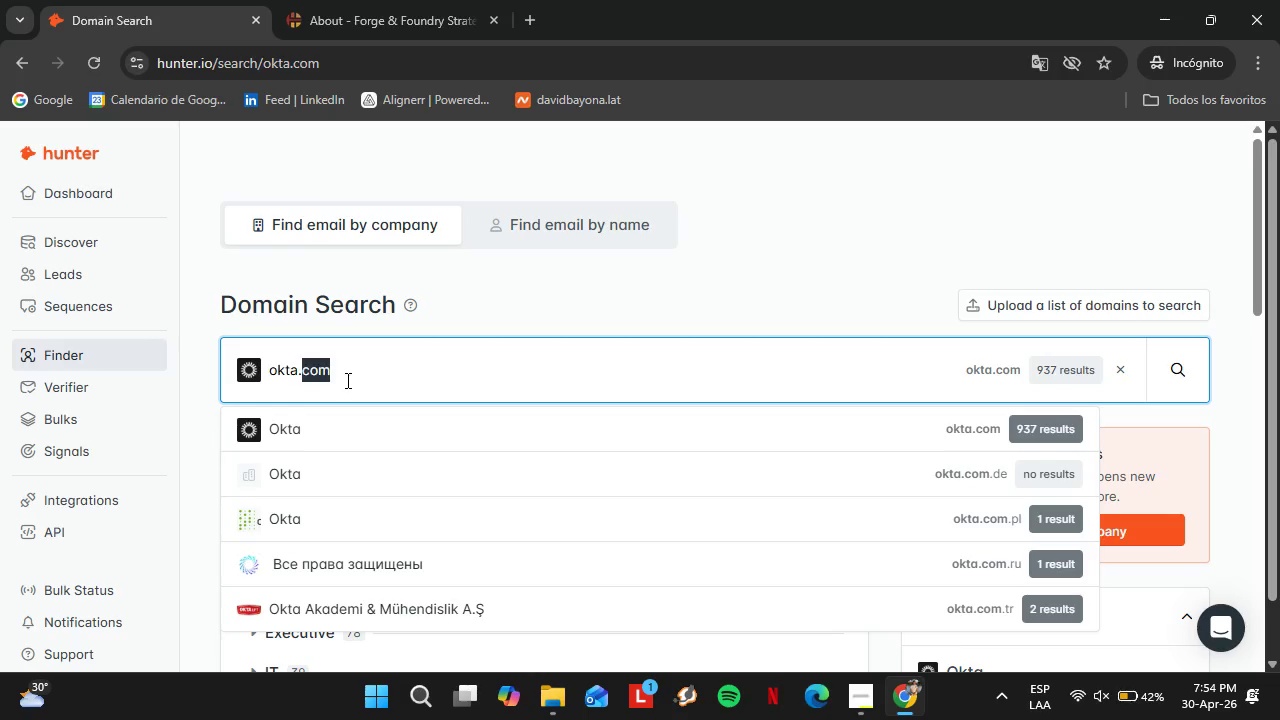 
triple_click([346, 380])
 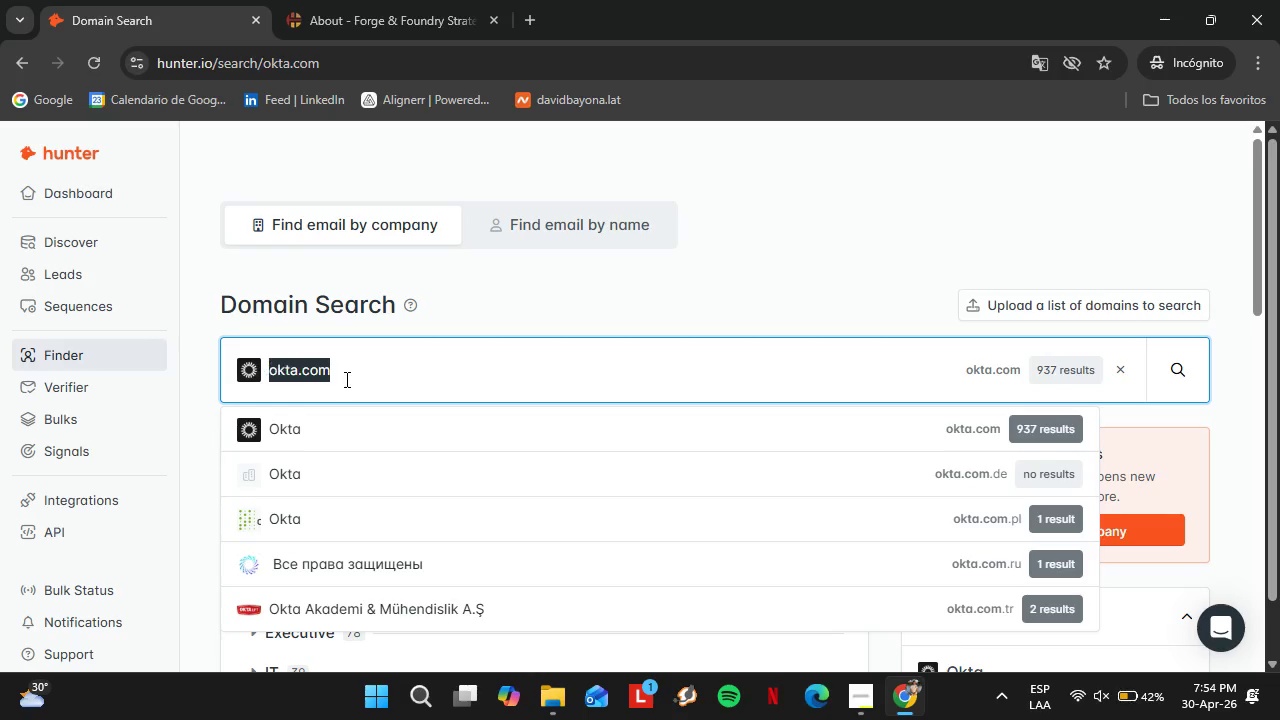 
triple_click([345, 379])
 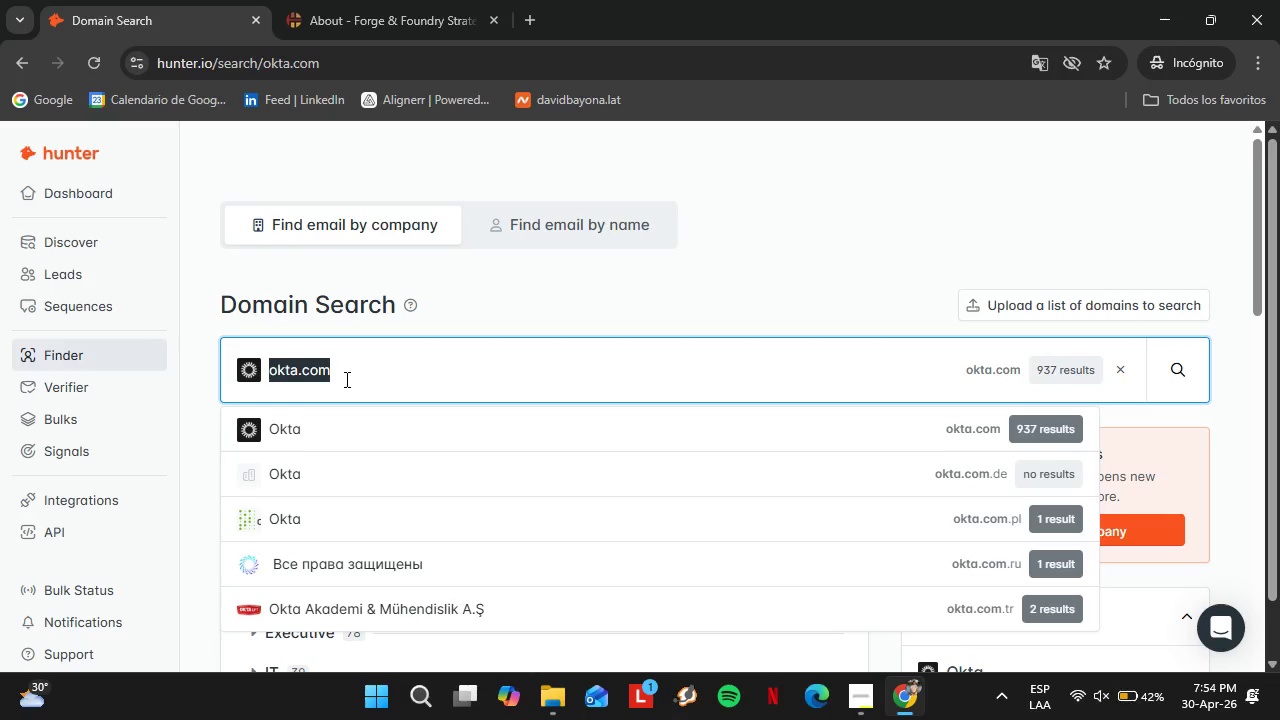 
triple_click([345, 379])
 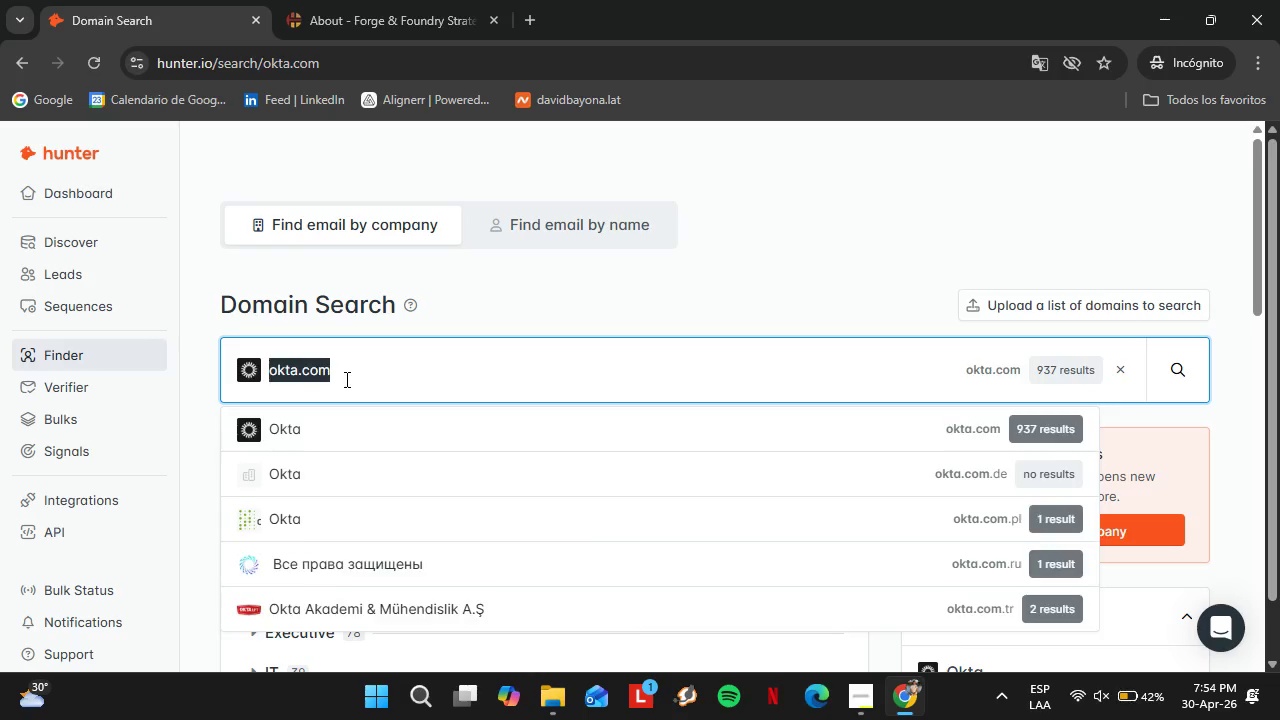 
type(shopify.com)
 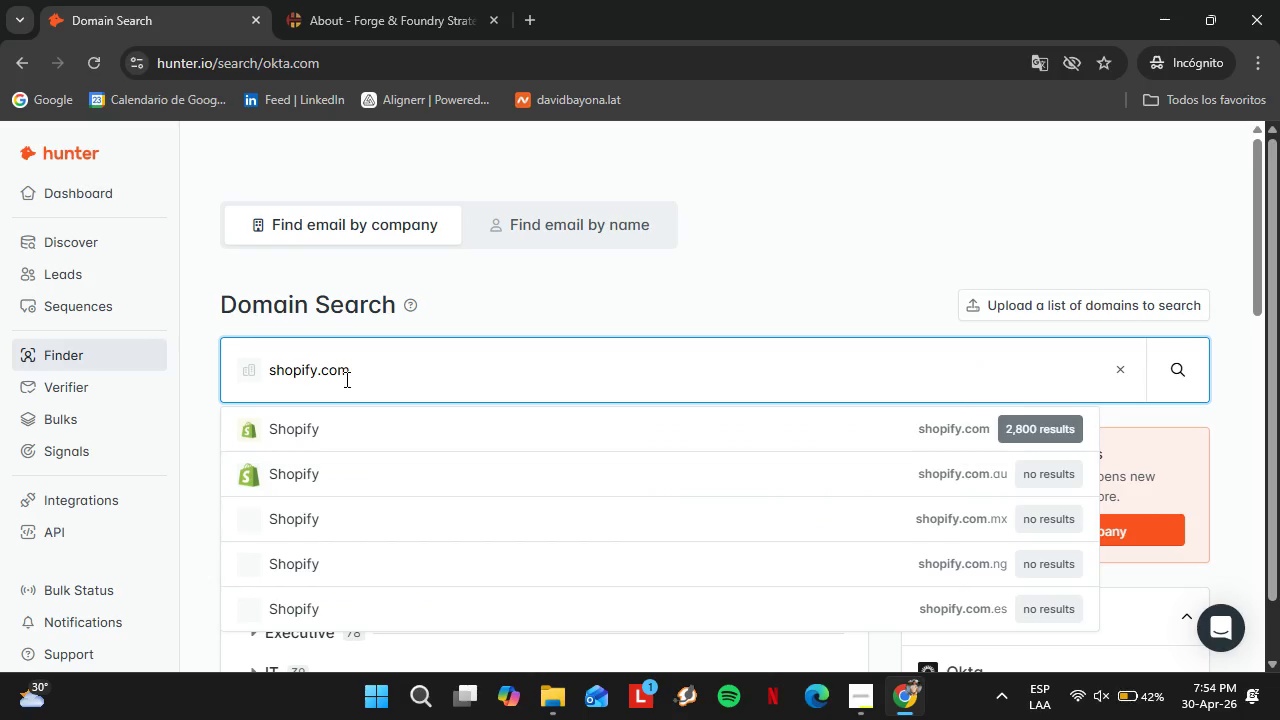 
key(Enter)
 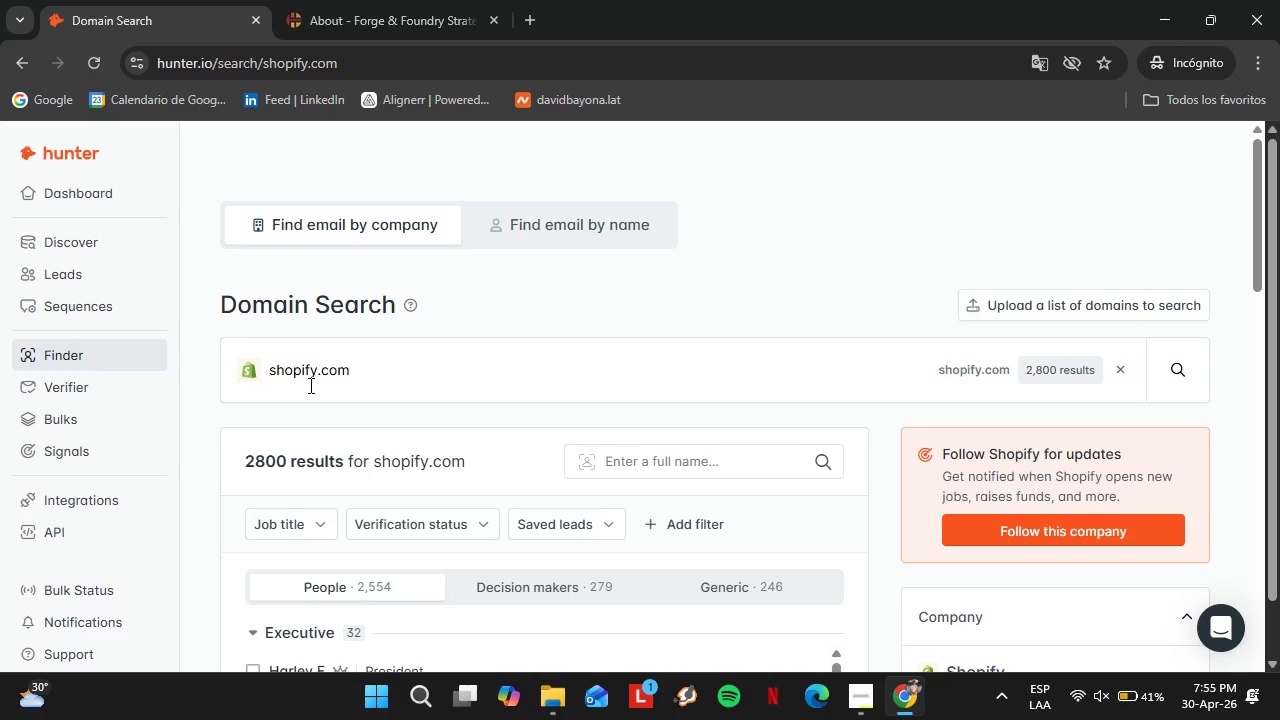 
wait(36.62)
 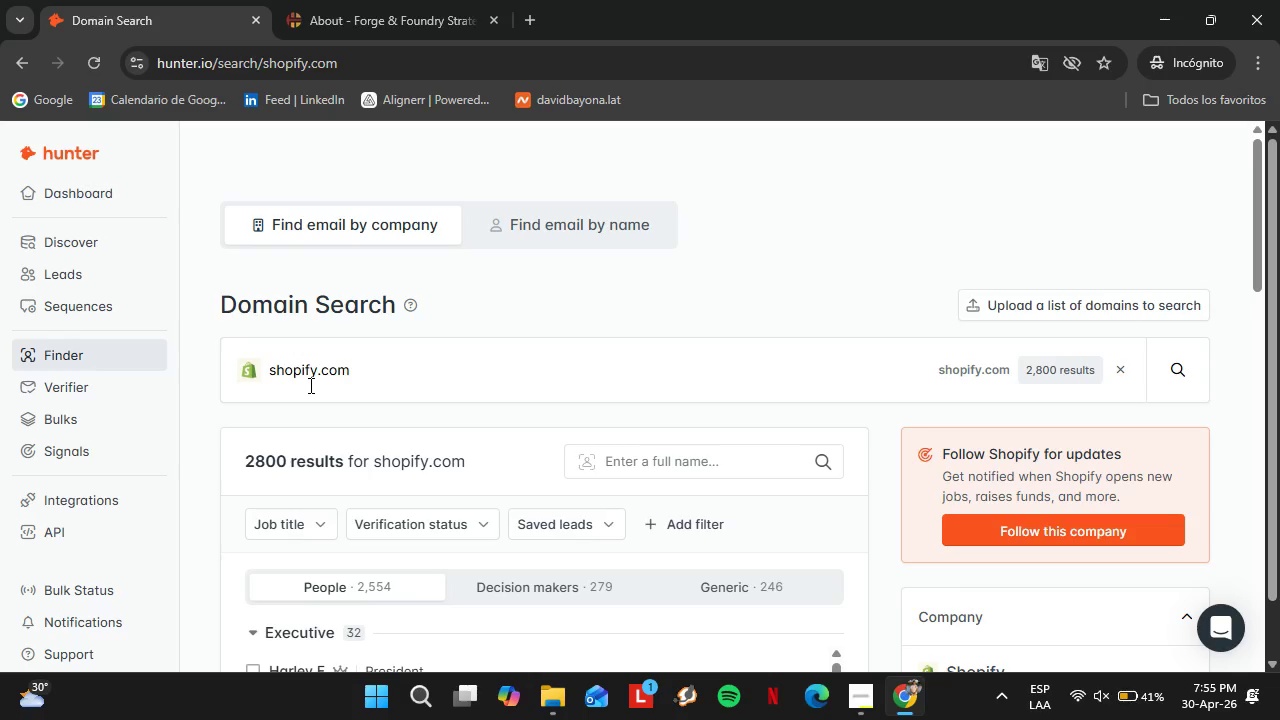 
left_click_drag(start_coordinate=[383, 388], to_coordinate=[245, 385])
 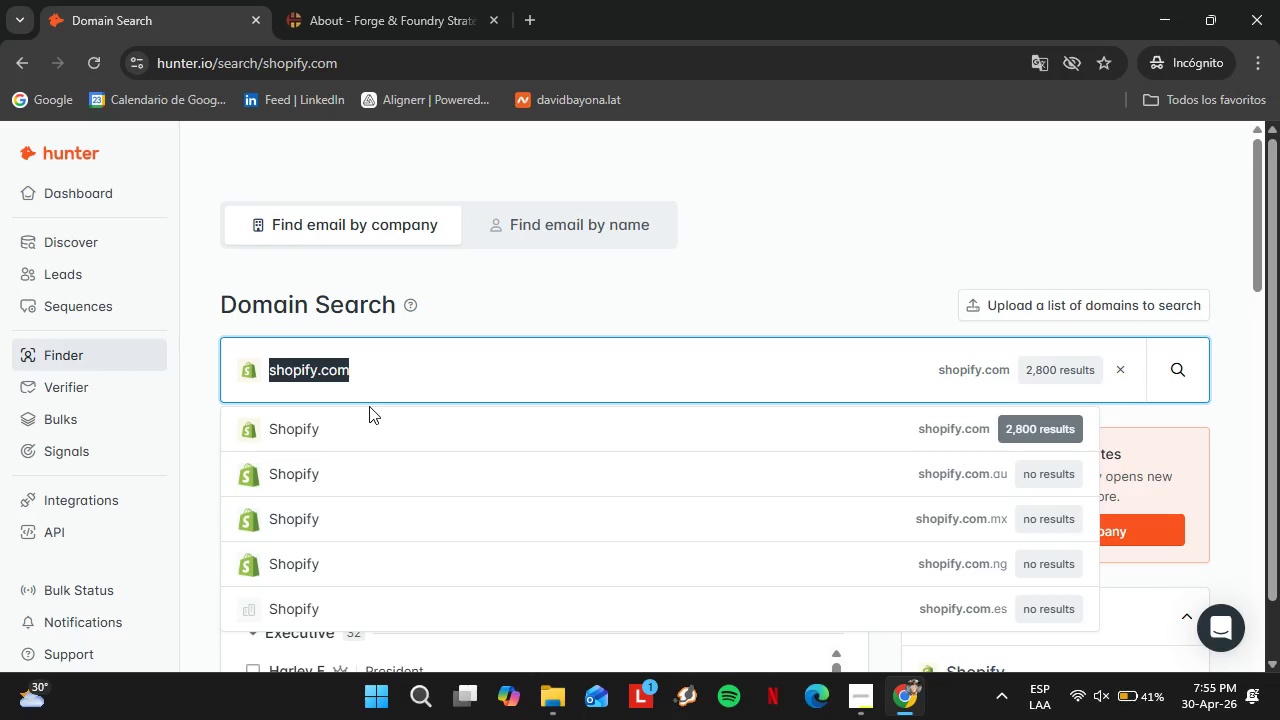 
type(zendesk.com)
 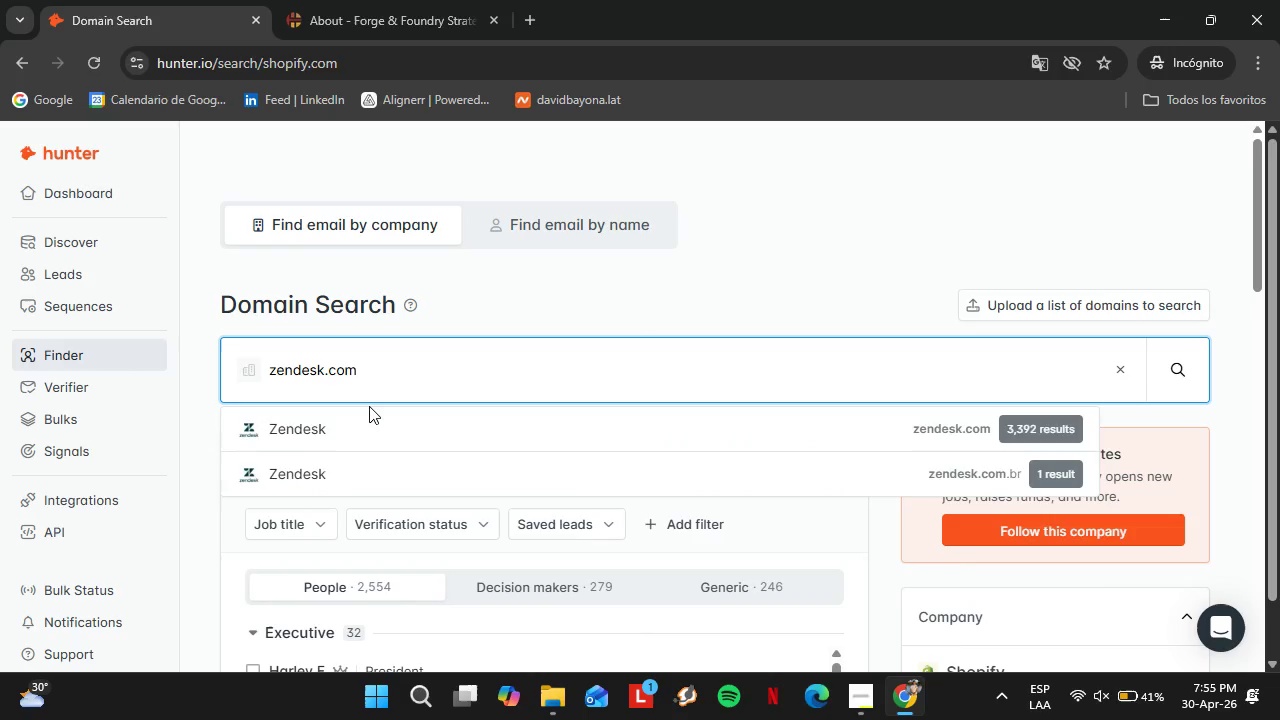 
key(Enter)
 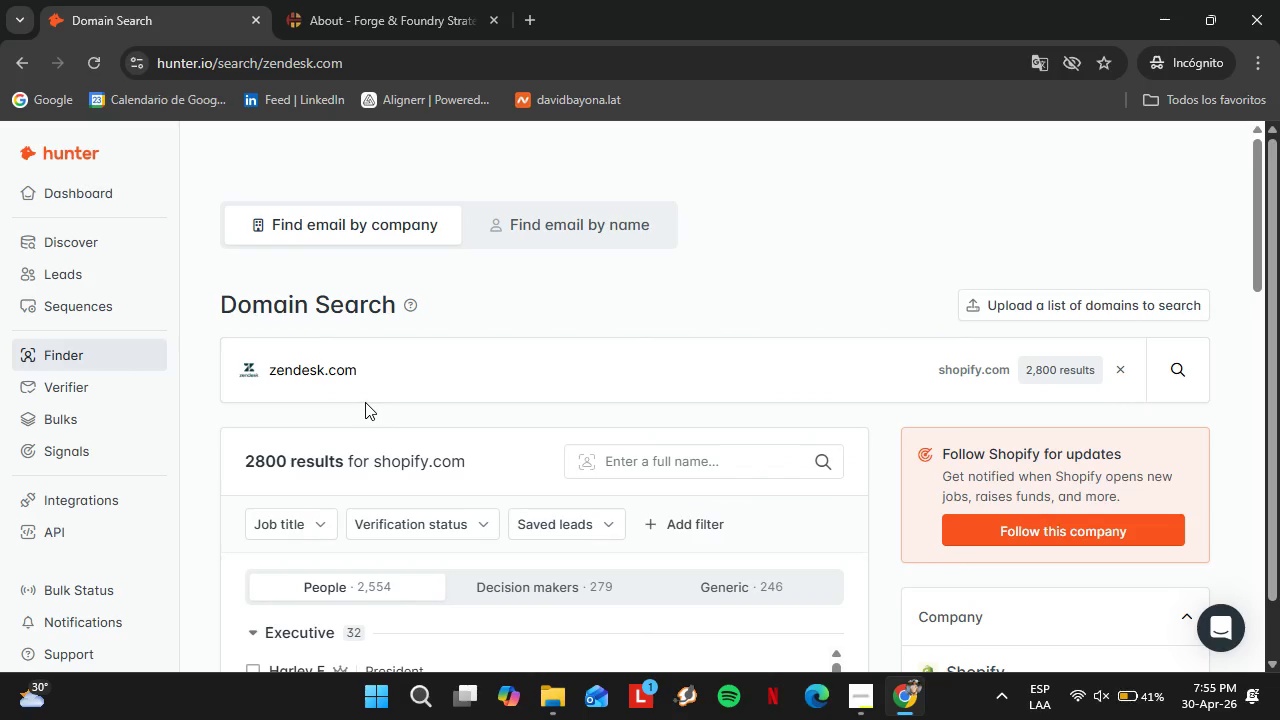 
double_click([365, 402])
 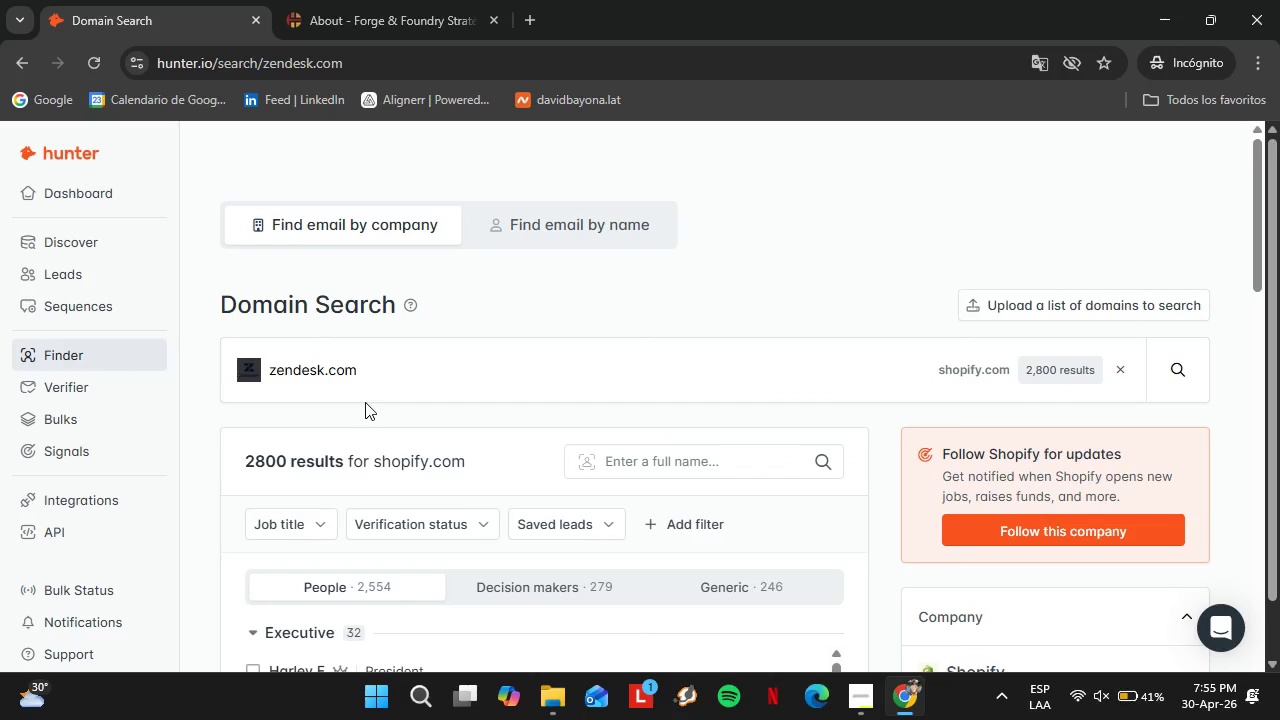 
triple_click([365, 402])
 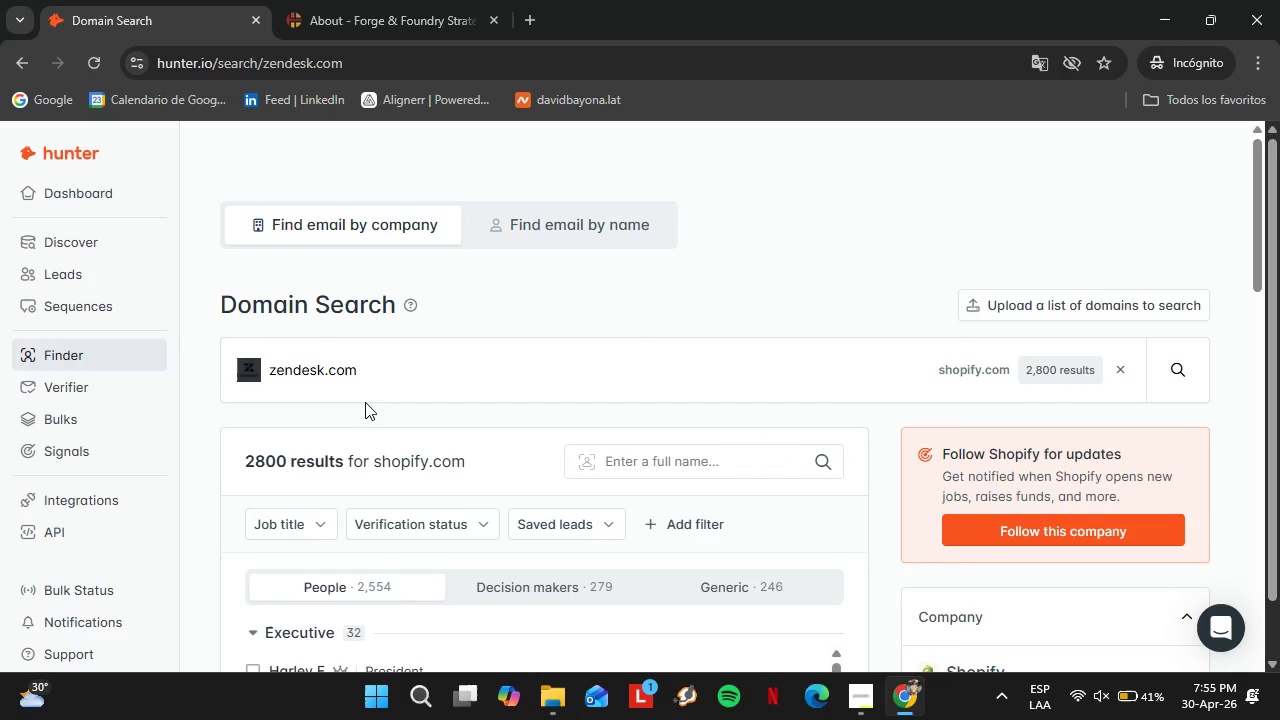 
triple_click([365, 402])
 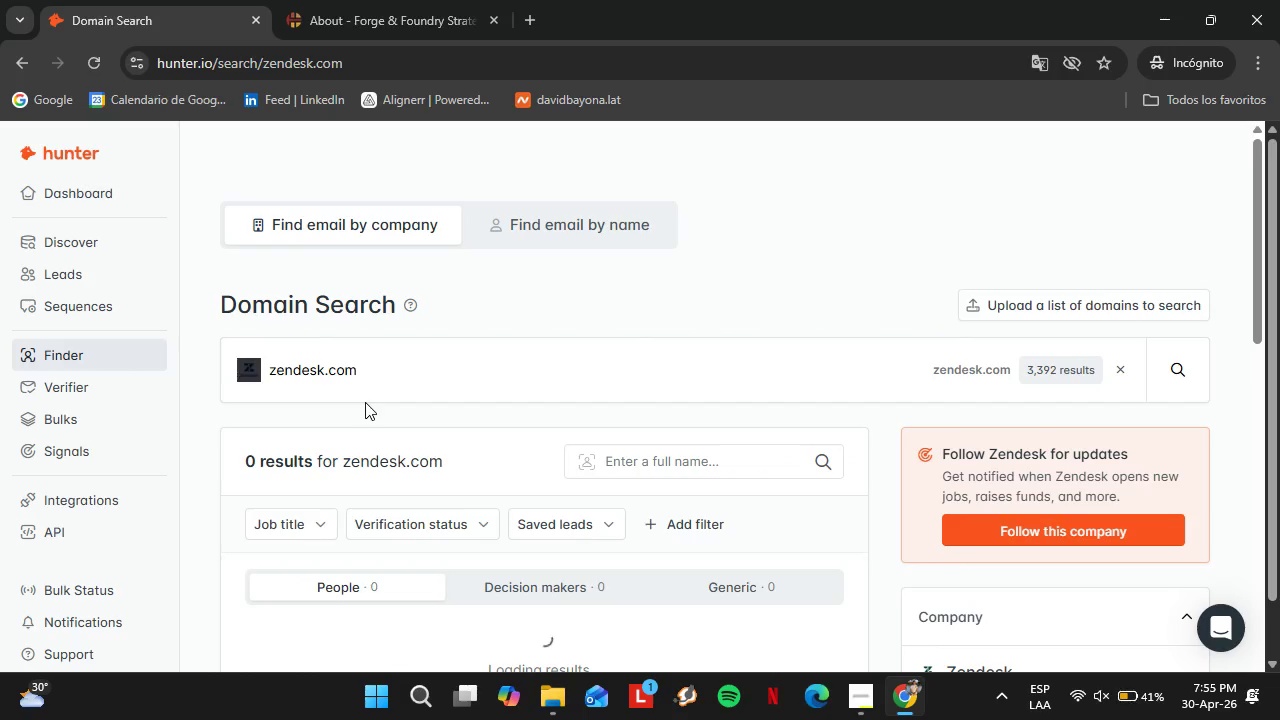 
double_click([364, 379])
 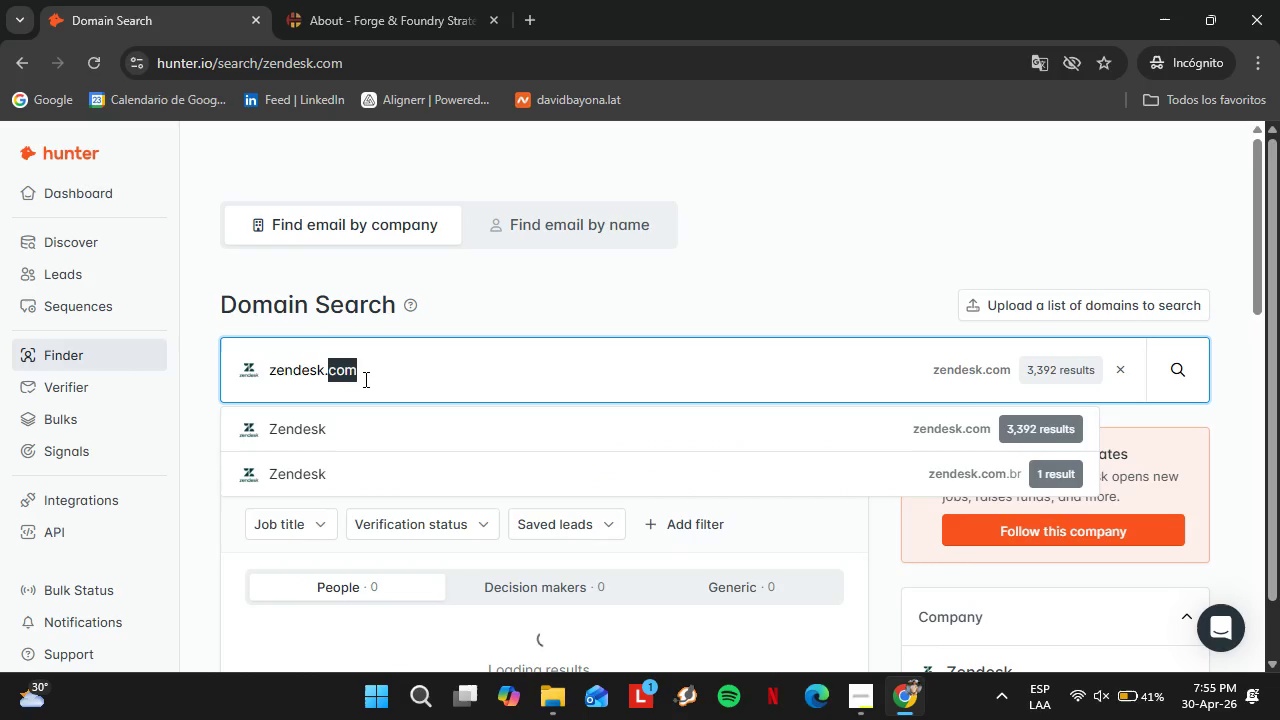 
triple_click([364, 379])
 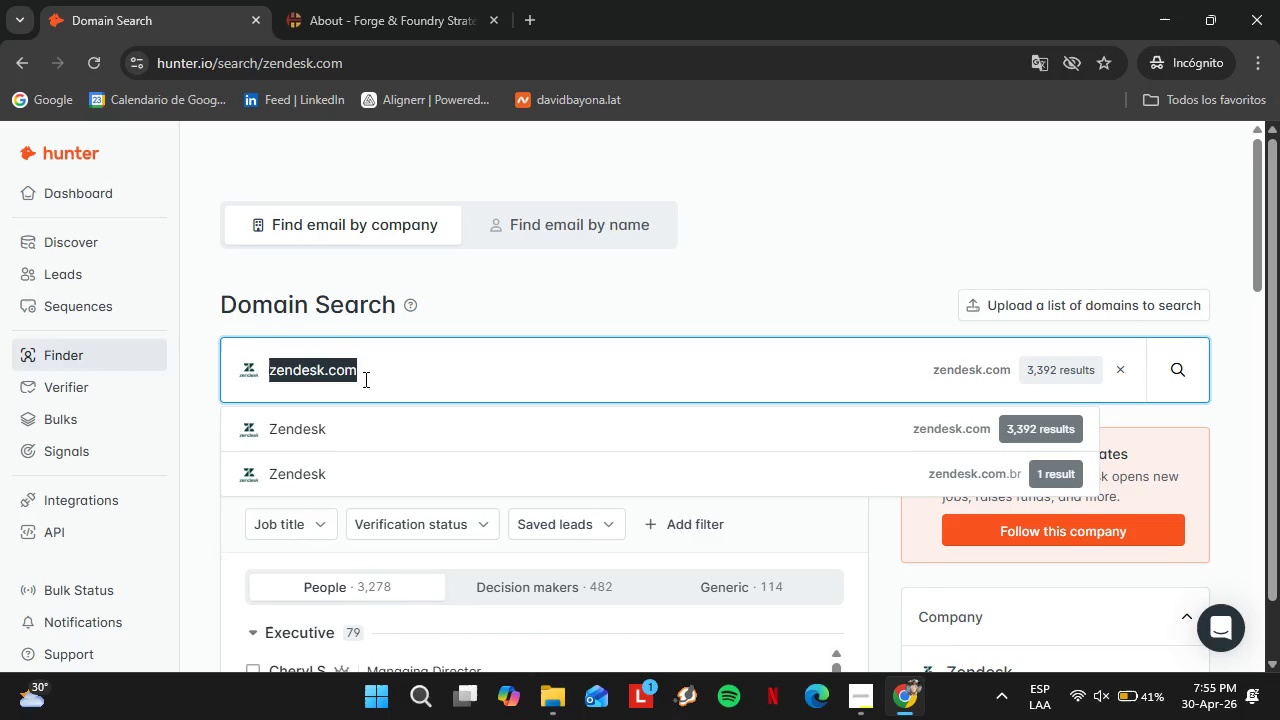 
type(squared.com)
 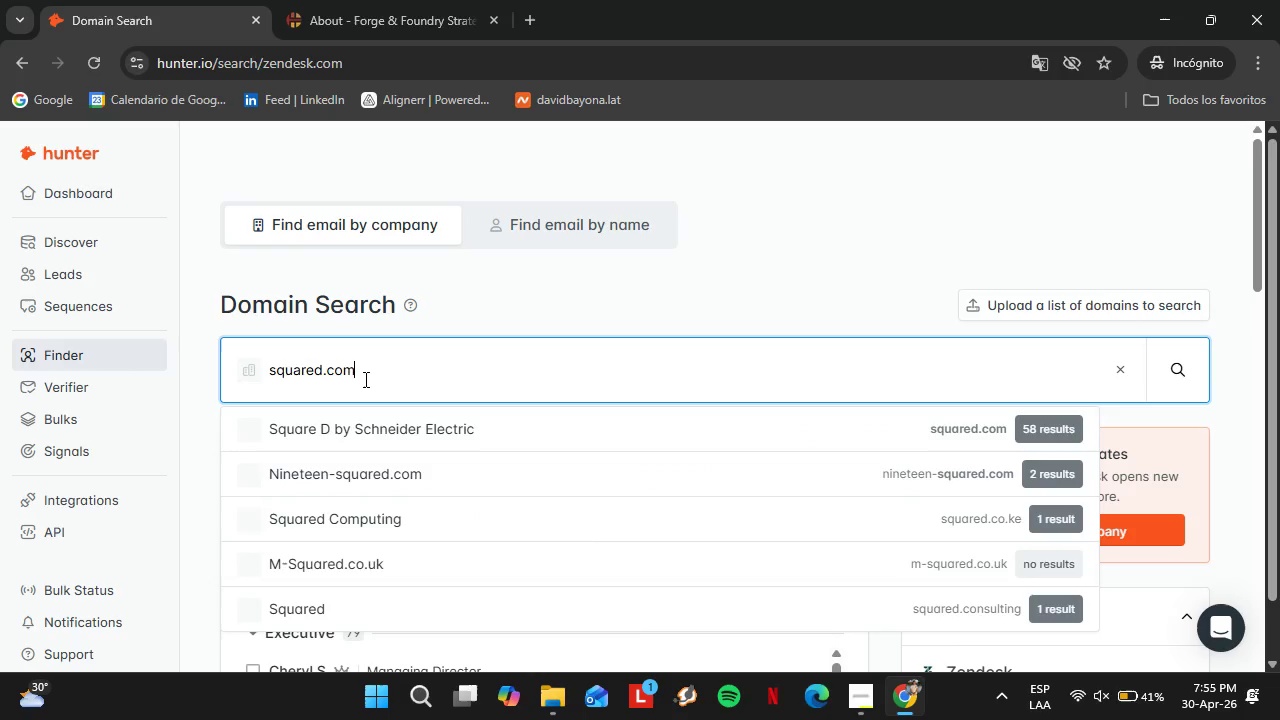 
key(Enter)
 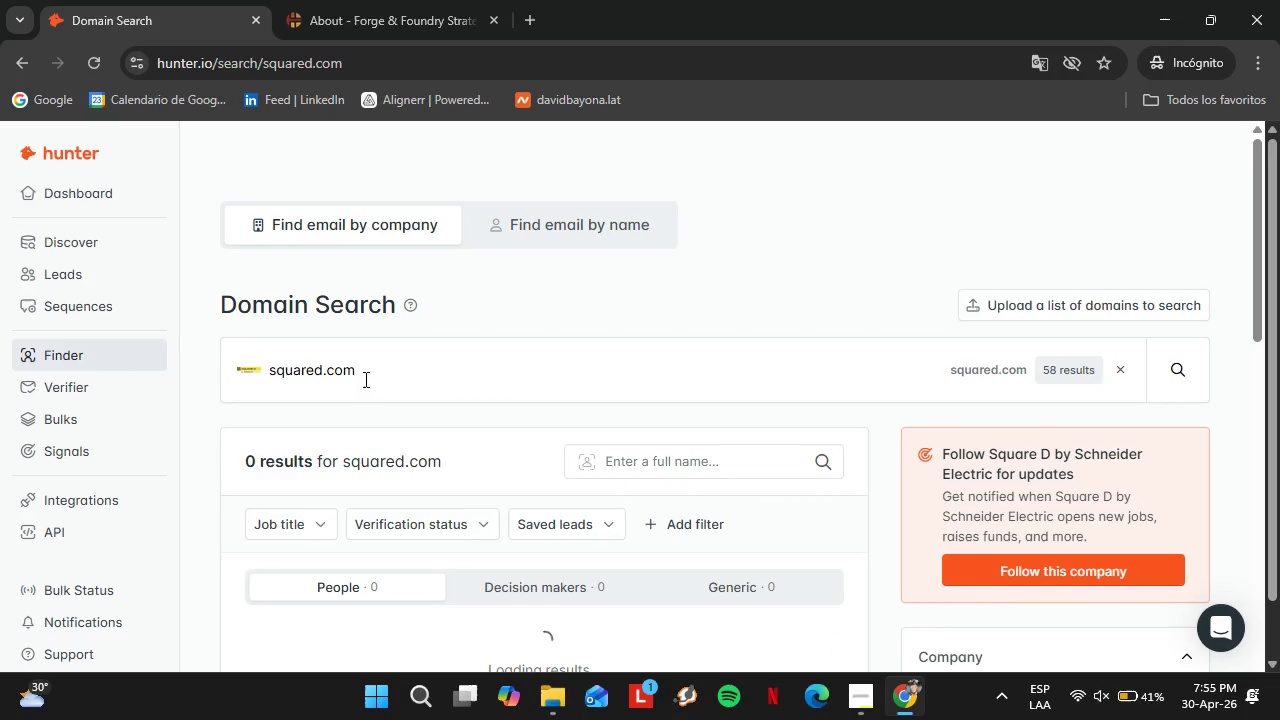 
scroll: coordinate [364, 379], scroll_direction: down, amount: 1.0
 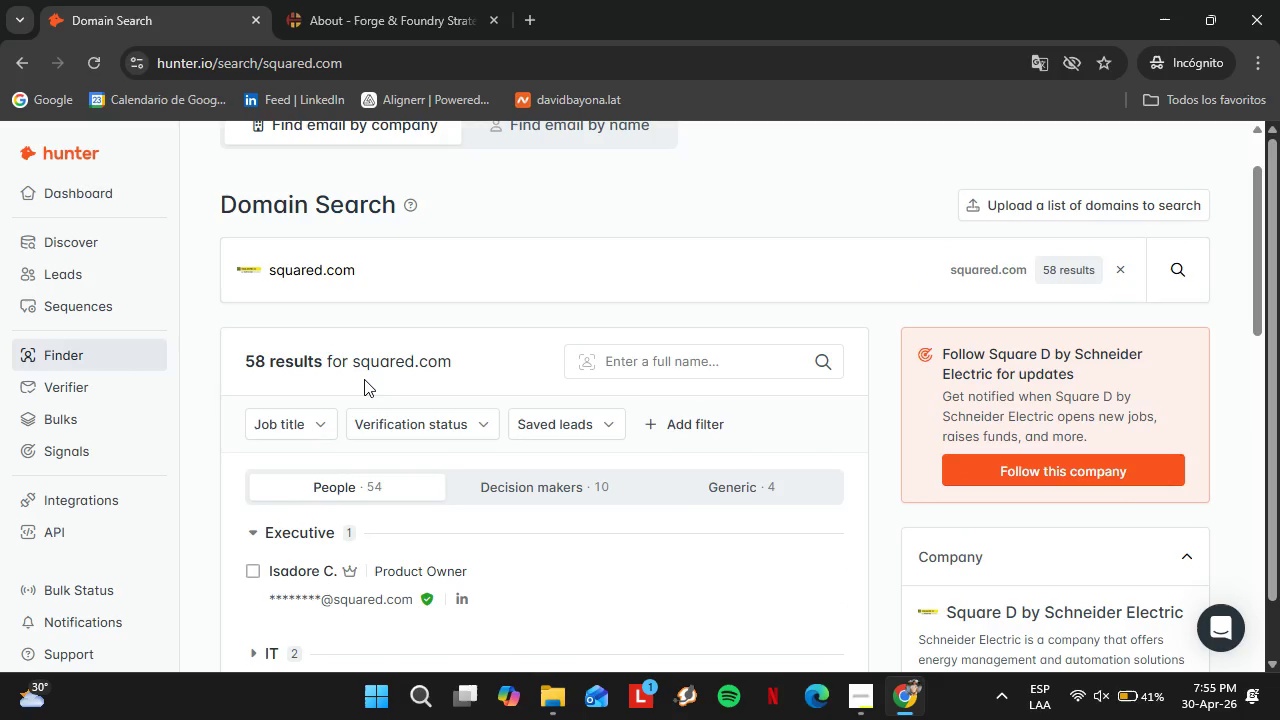 
scroll: coordinate [364, 379], scroll_direction: up, amount: 1.0
 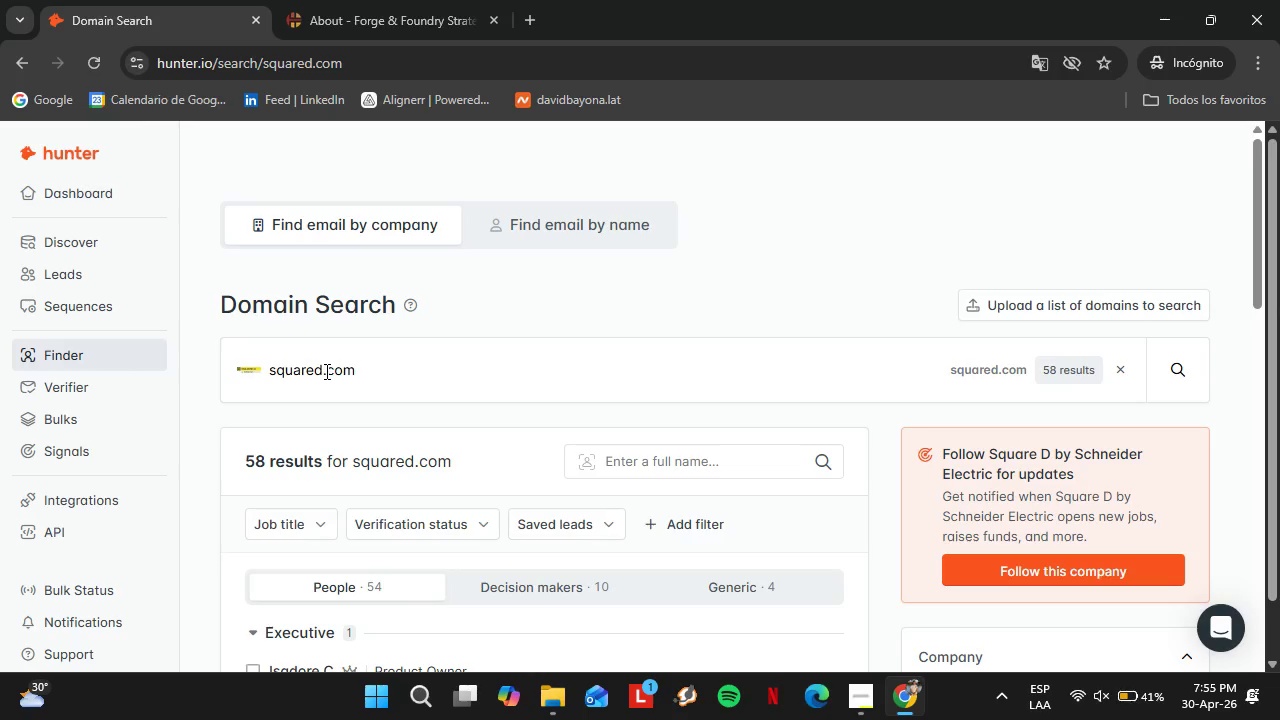 
left_click([318, 370])
 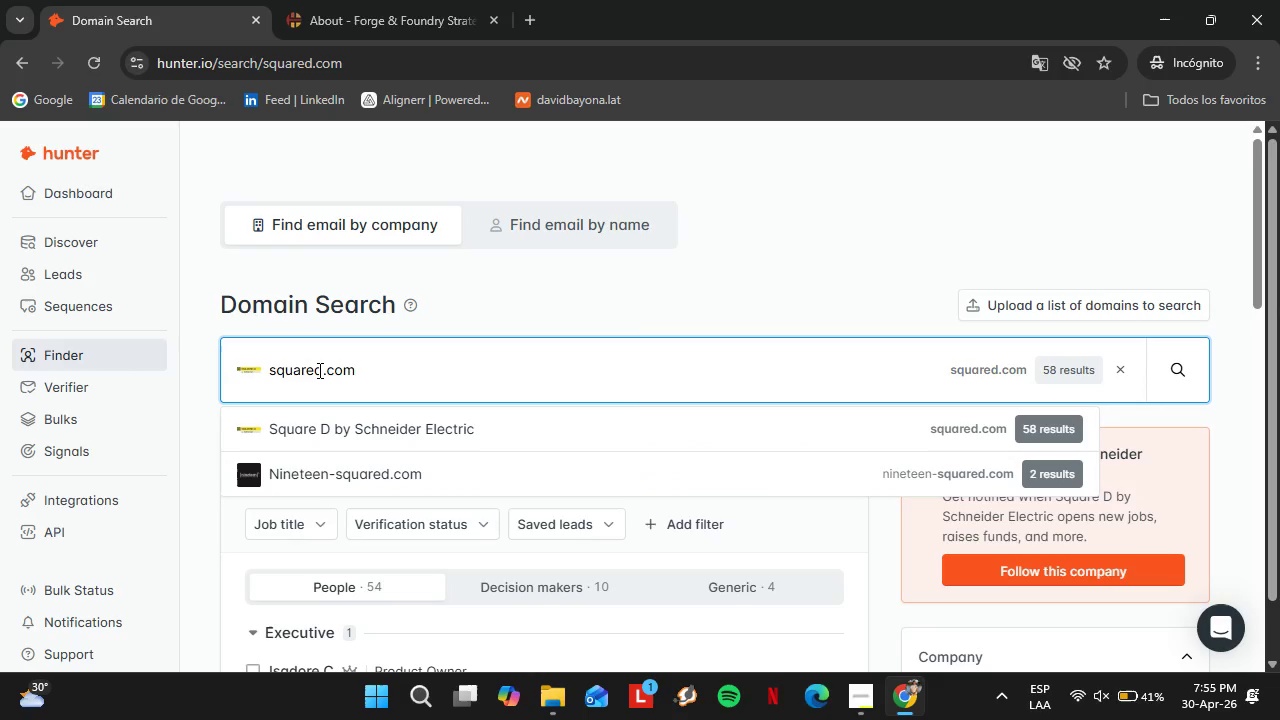 
key(ArrowRight)
 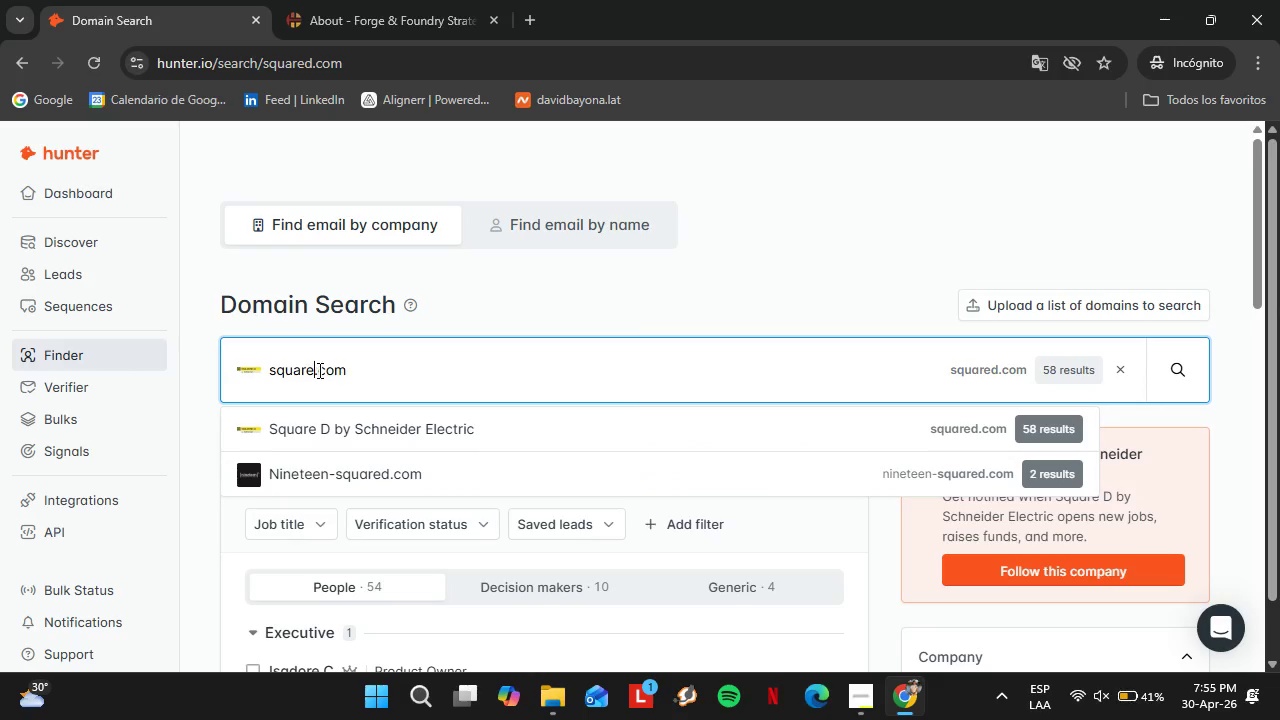 
key(Backspace)
type(up)
 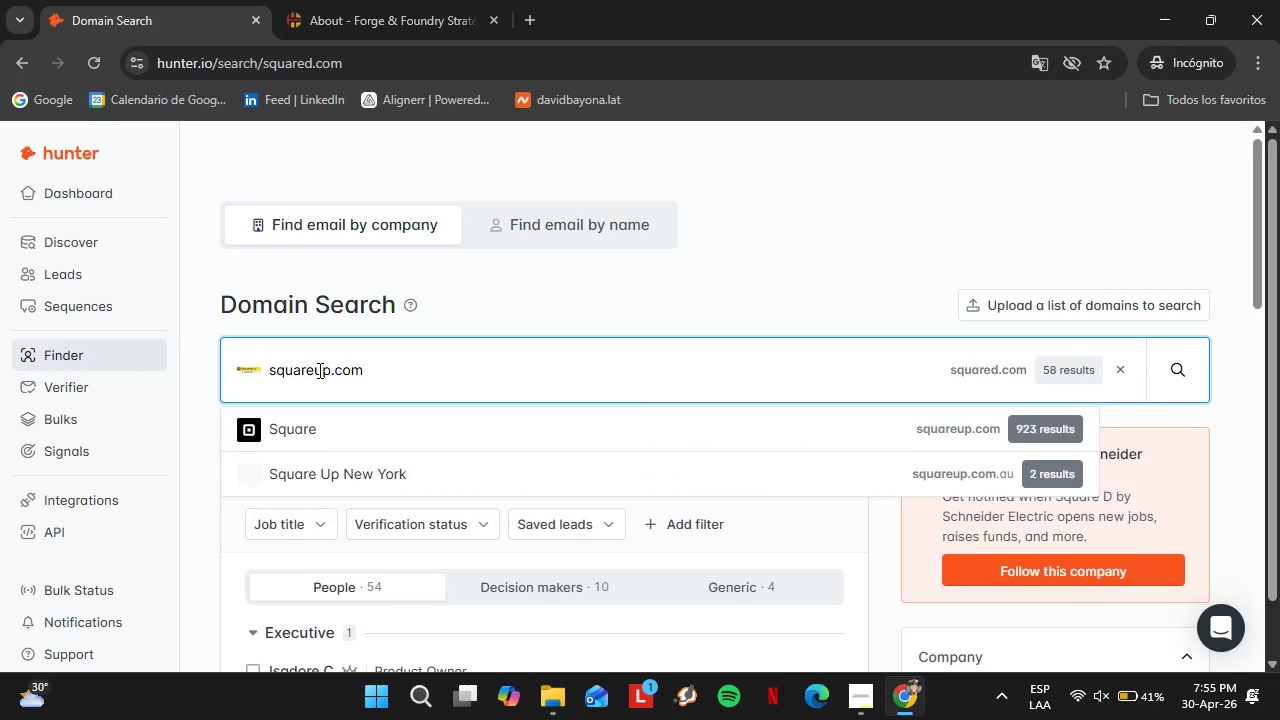 
key(Enter)
 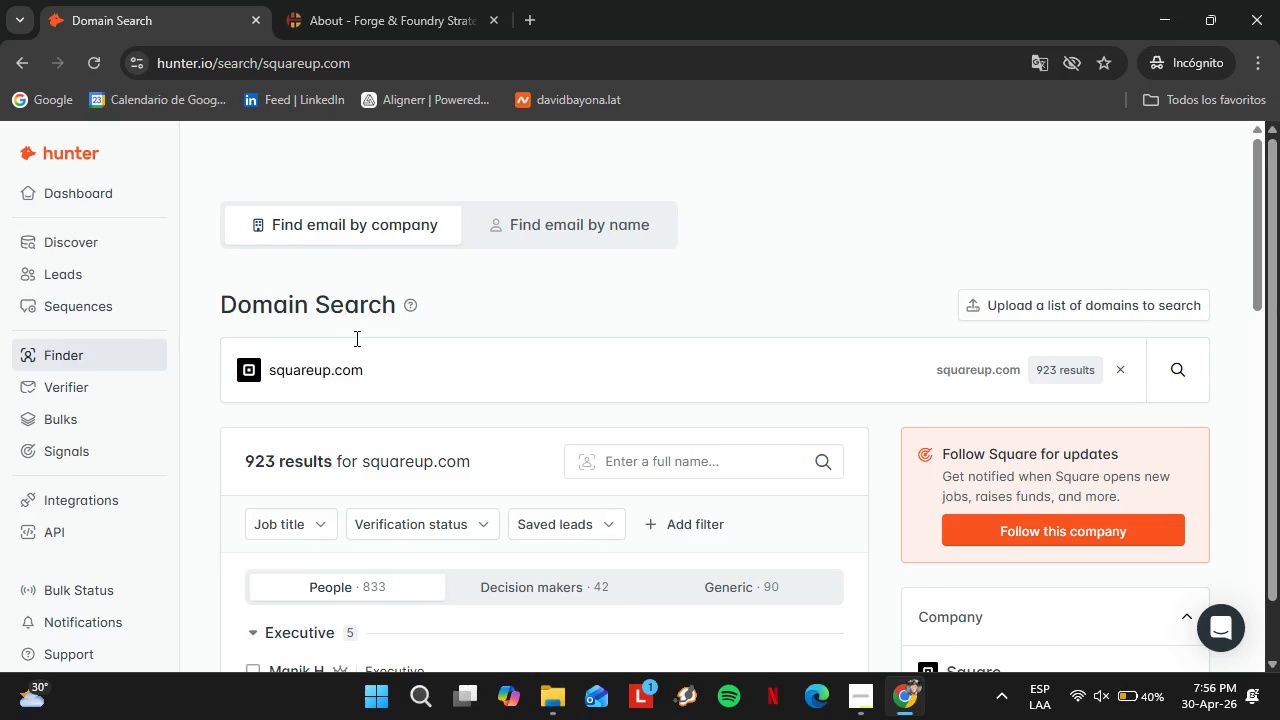 
wait(37.06)
 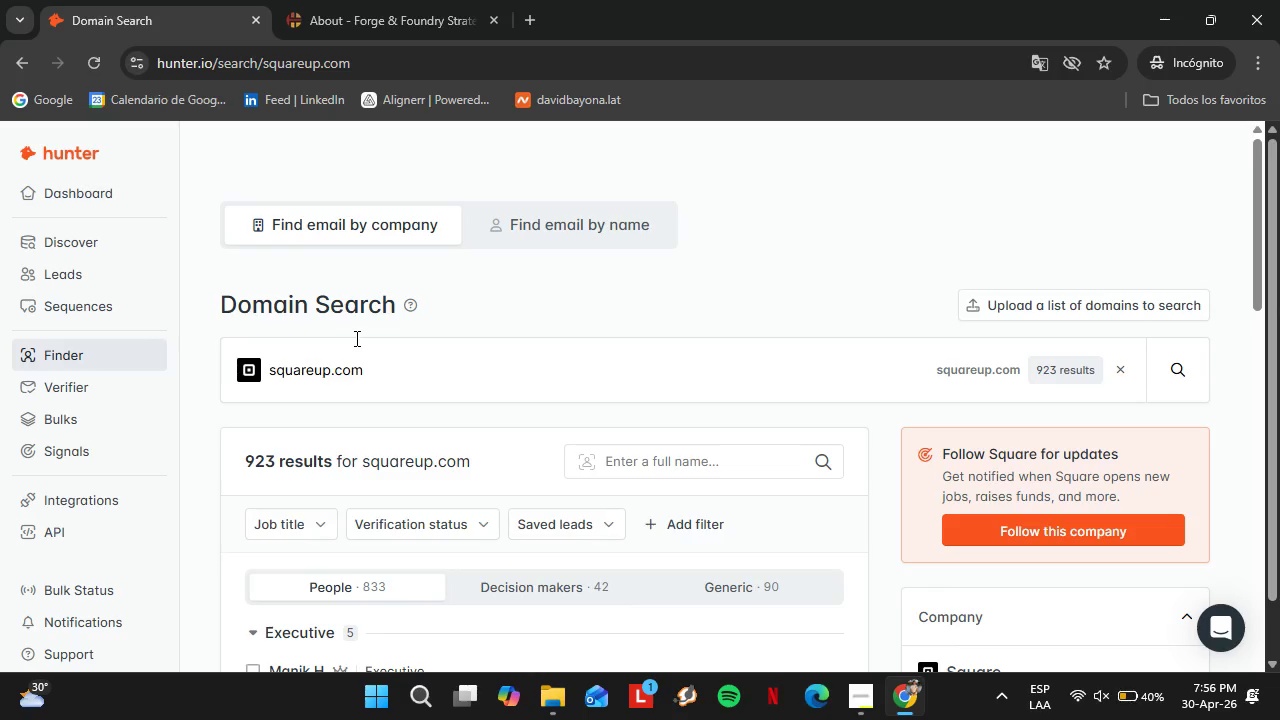 
scroll: coordinate [460, 361], scroll_direction: down, amount: 4.0
 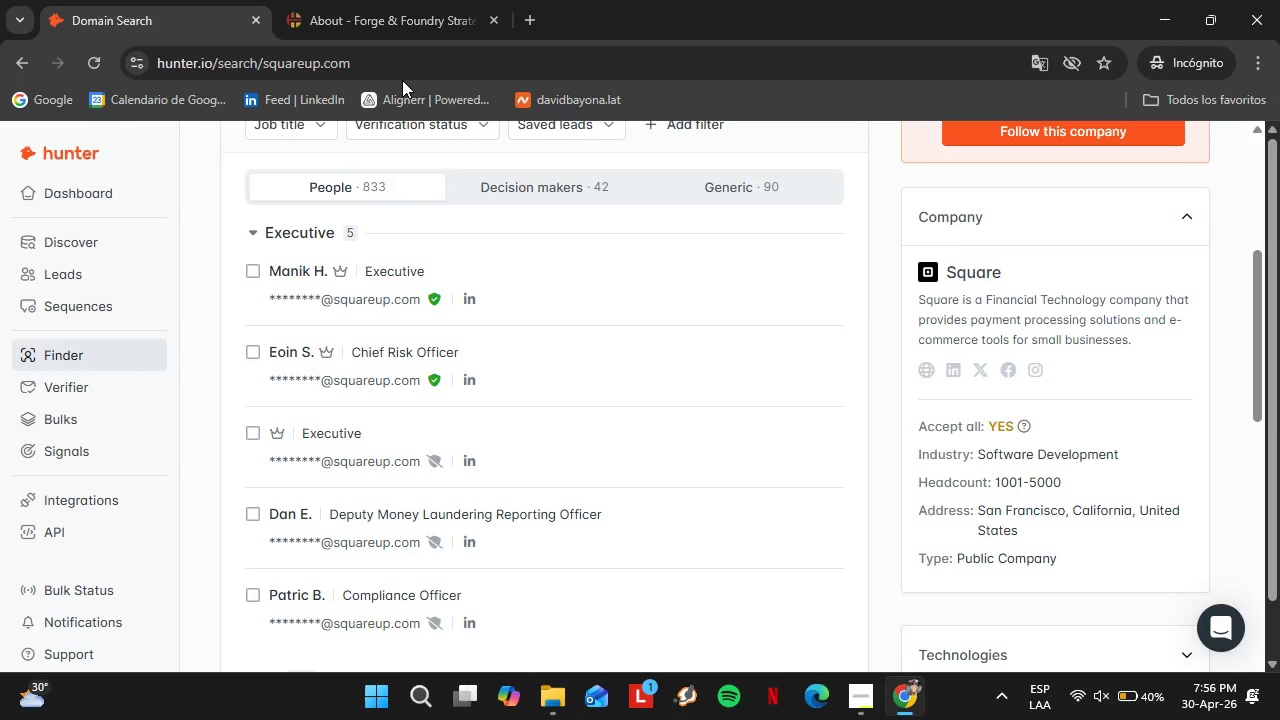 
wait(24.28)
 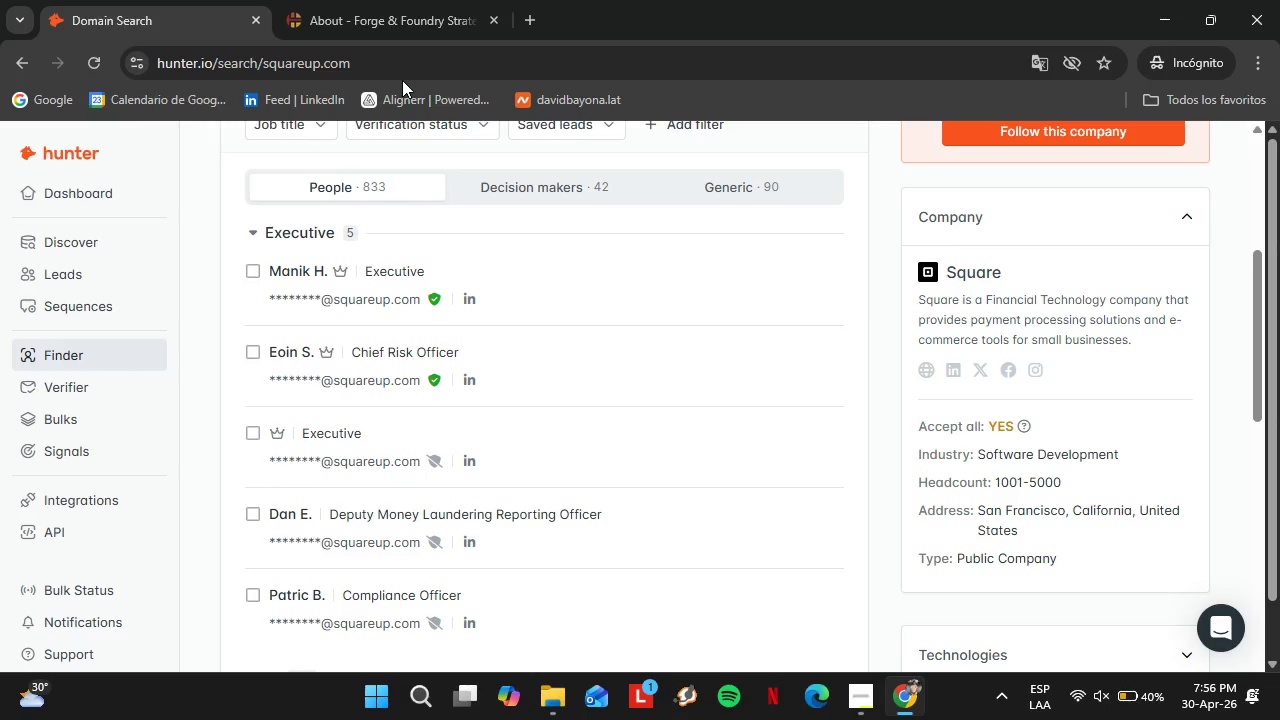 
scroll: coordinate [466, 280], scroll_direction: down, amount: 5.0
 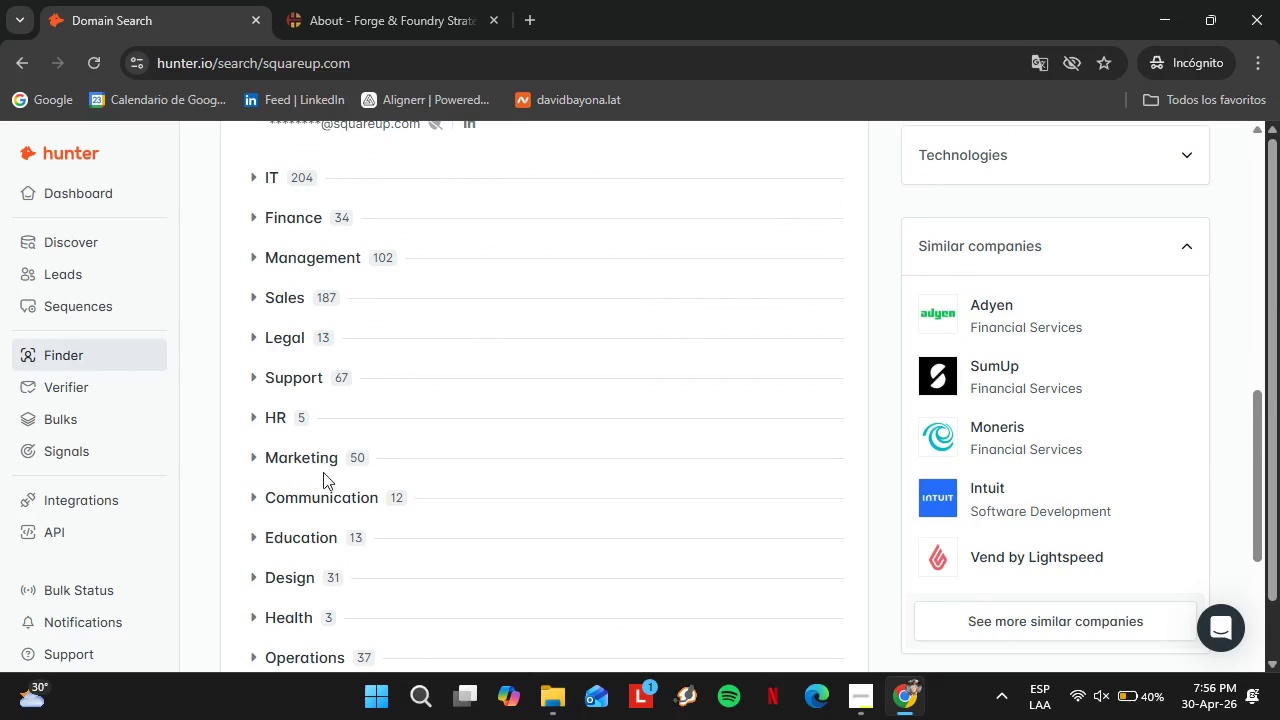 
scroll: coordinate [313, 437], scroll_direction: up, amount: 1.0
 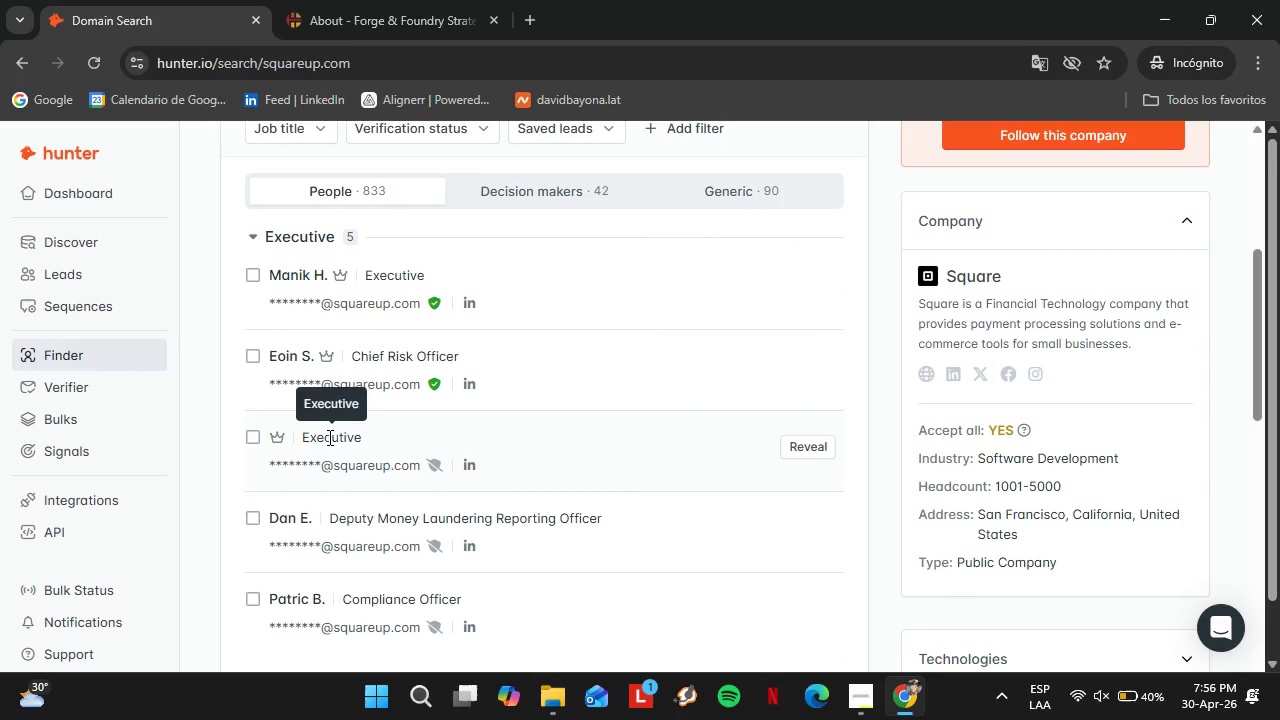 
wait(5.96)
 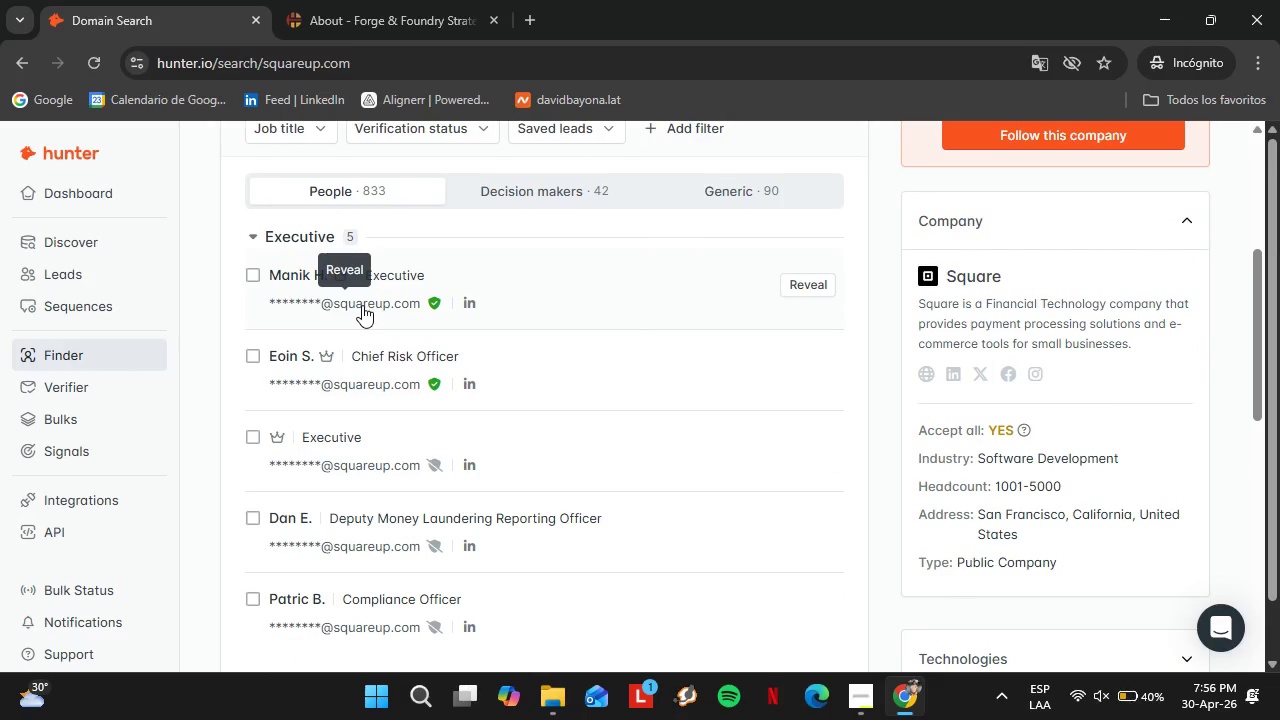 
left_click([308, 325])
 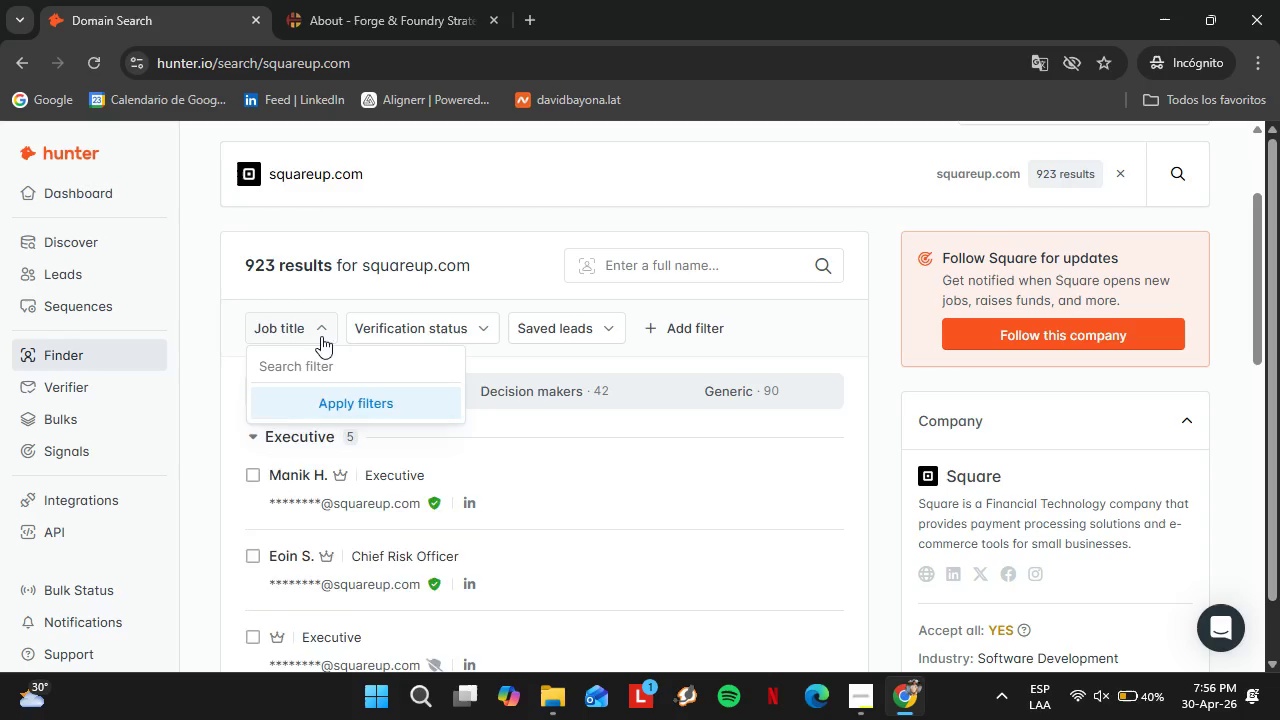 
left_click([338, 357])
 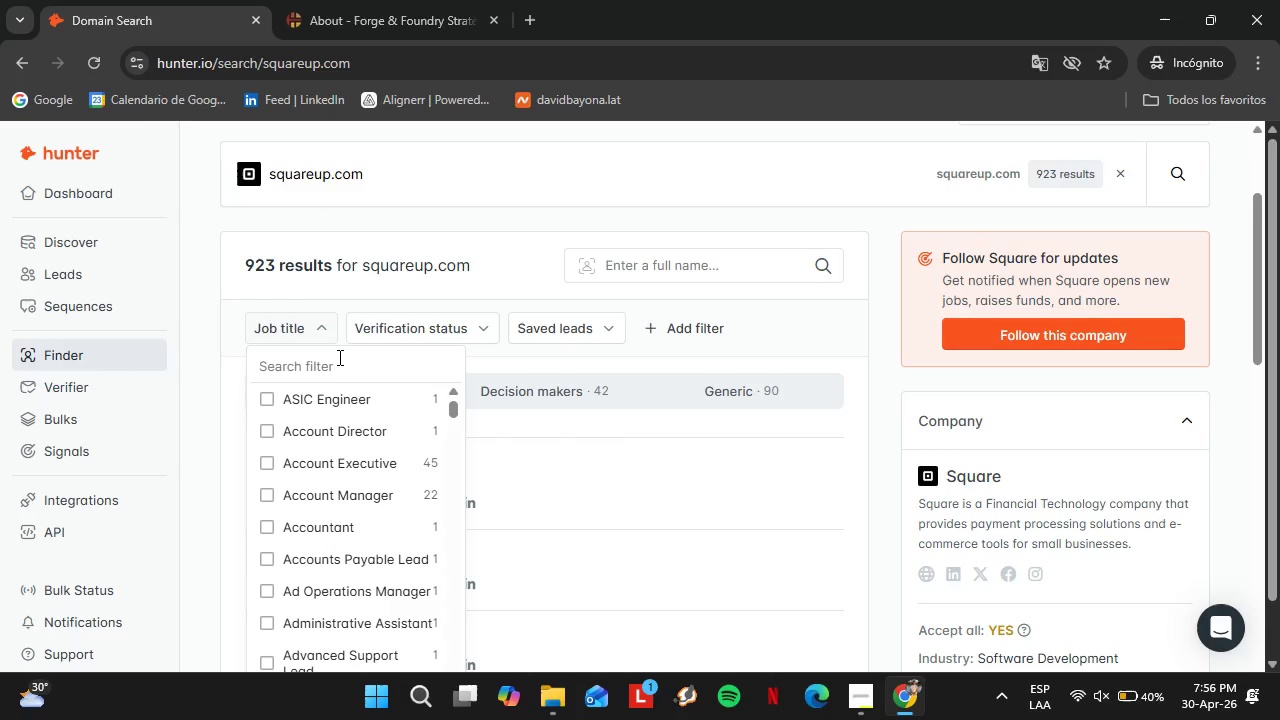 
scroll: coordinate [362, 305], scroll_direction: up, amount: 2.0
 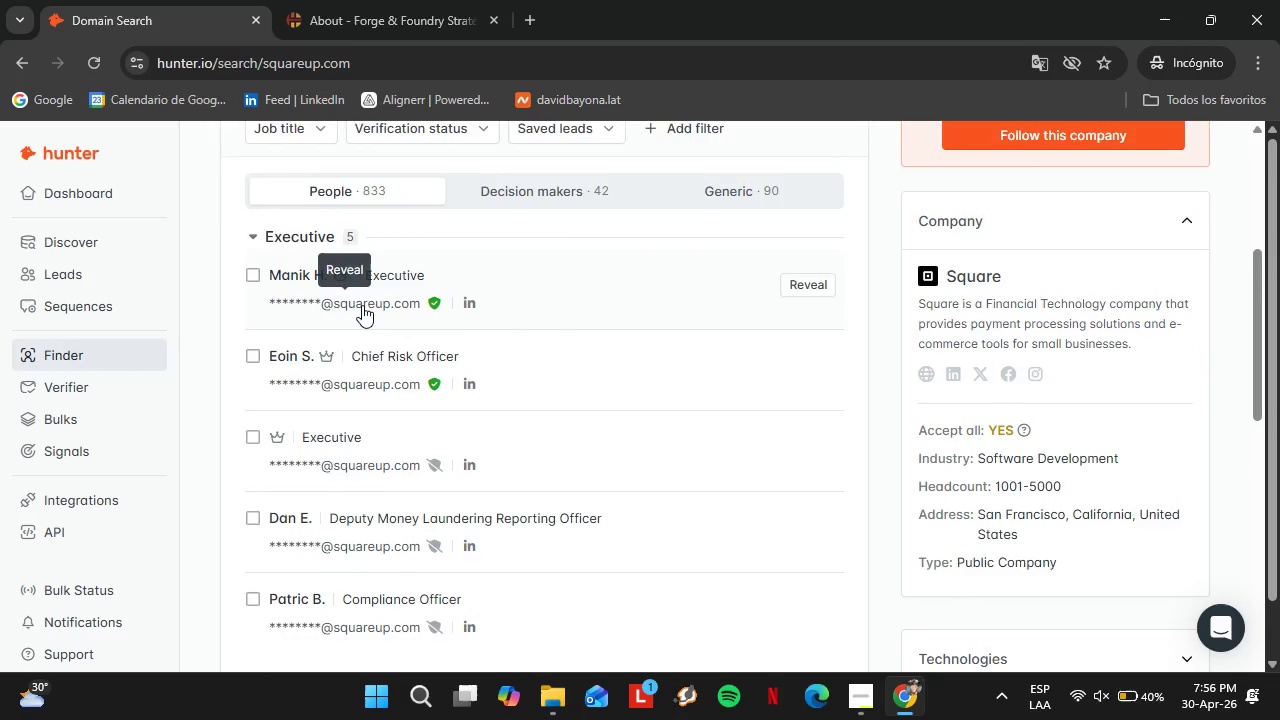 
type(HR)
 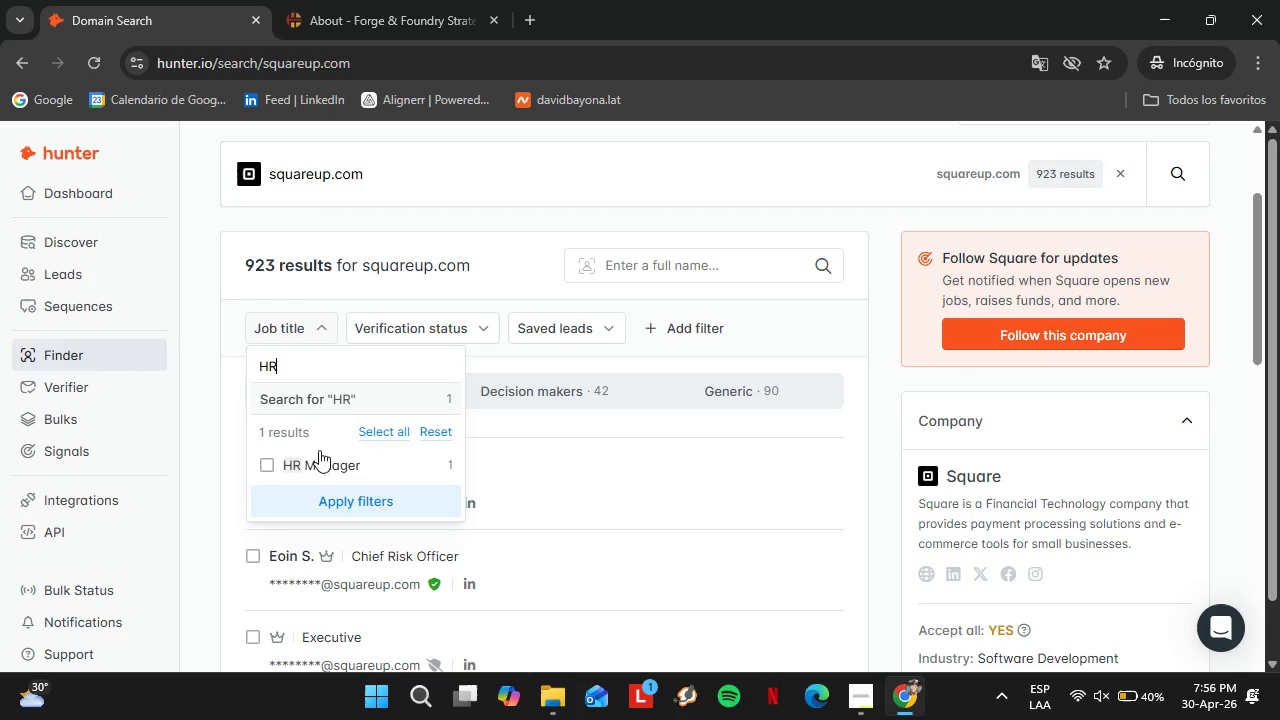 
left_click([298, 462])
 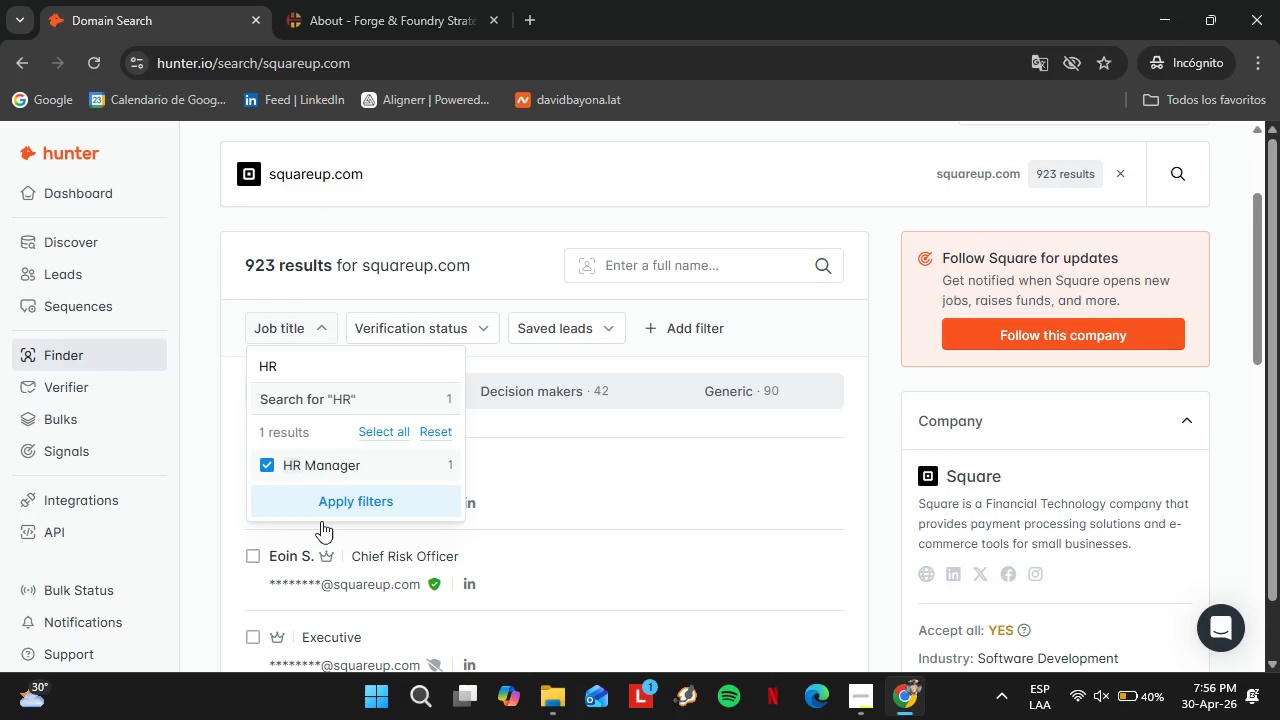 
left_click([369, 496])
 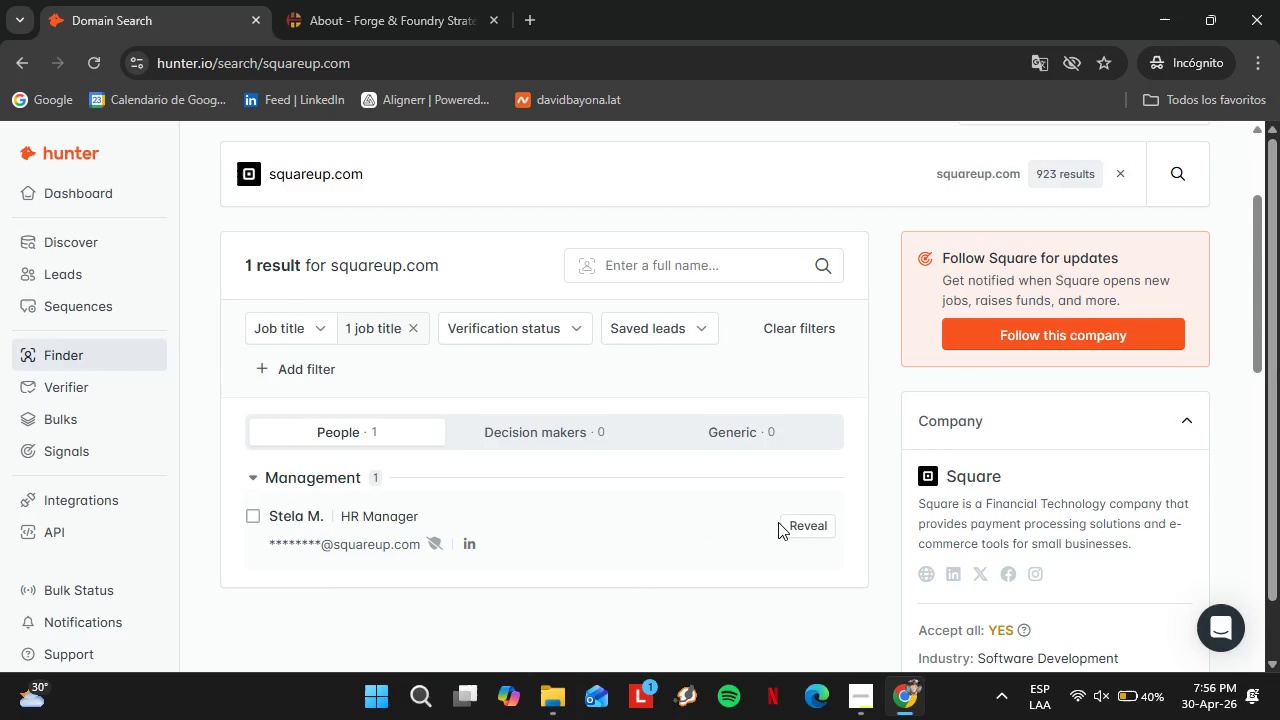 
left_click([792, 528])
 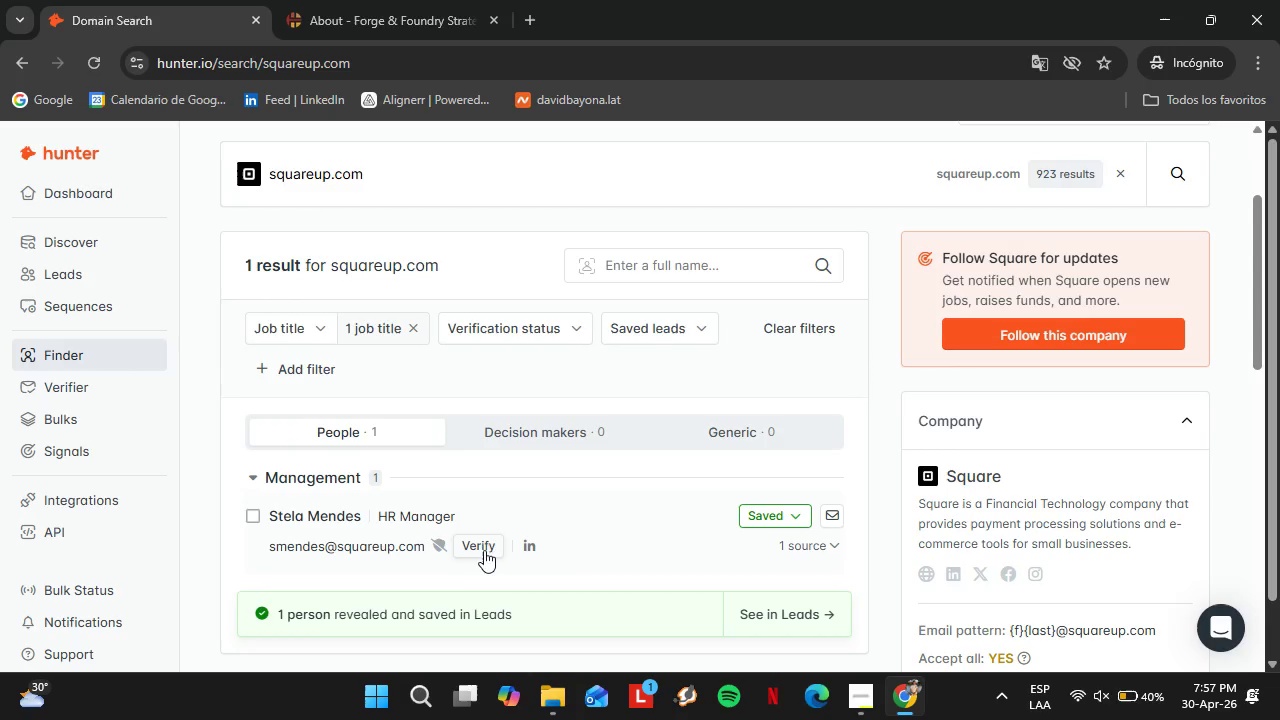 
left_click([480, 543])
 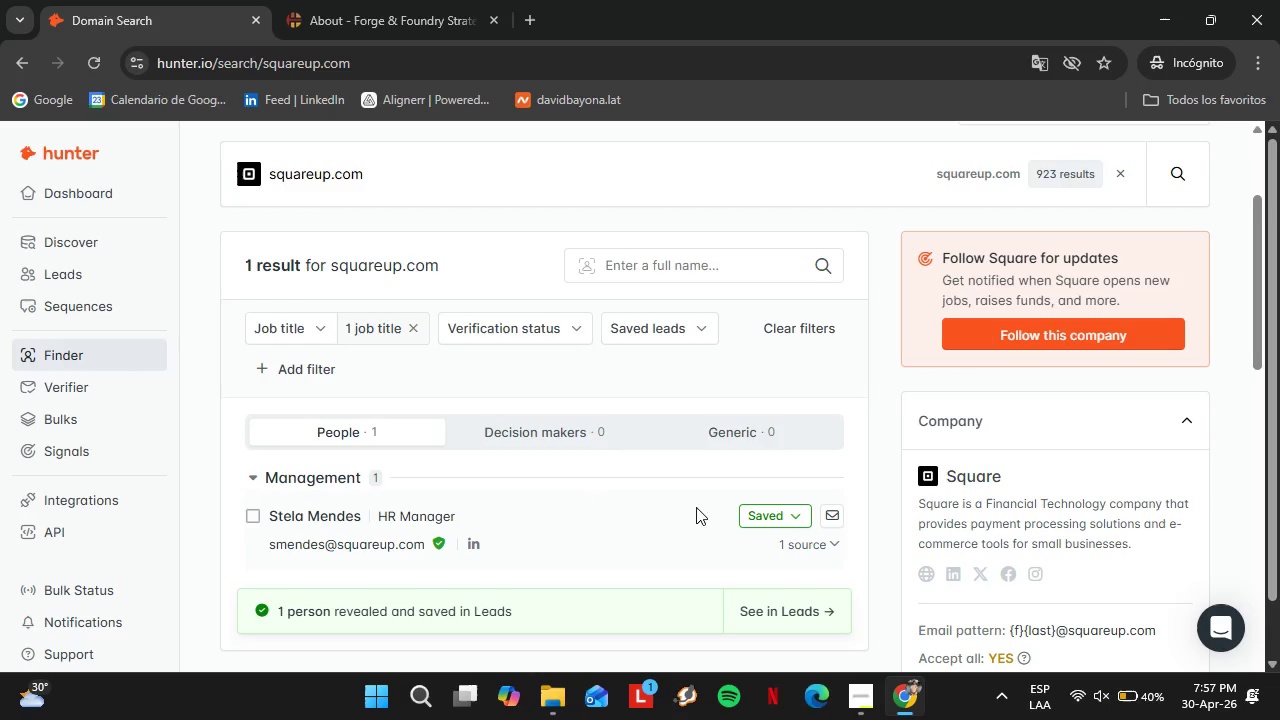 
left_click([757, 518])
 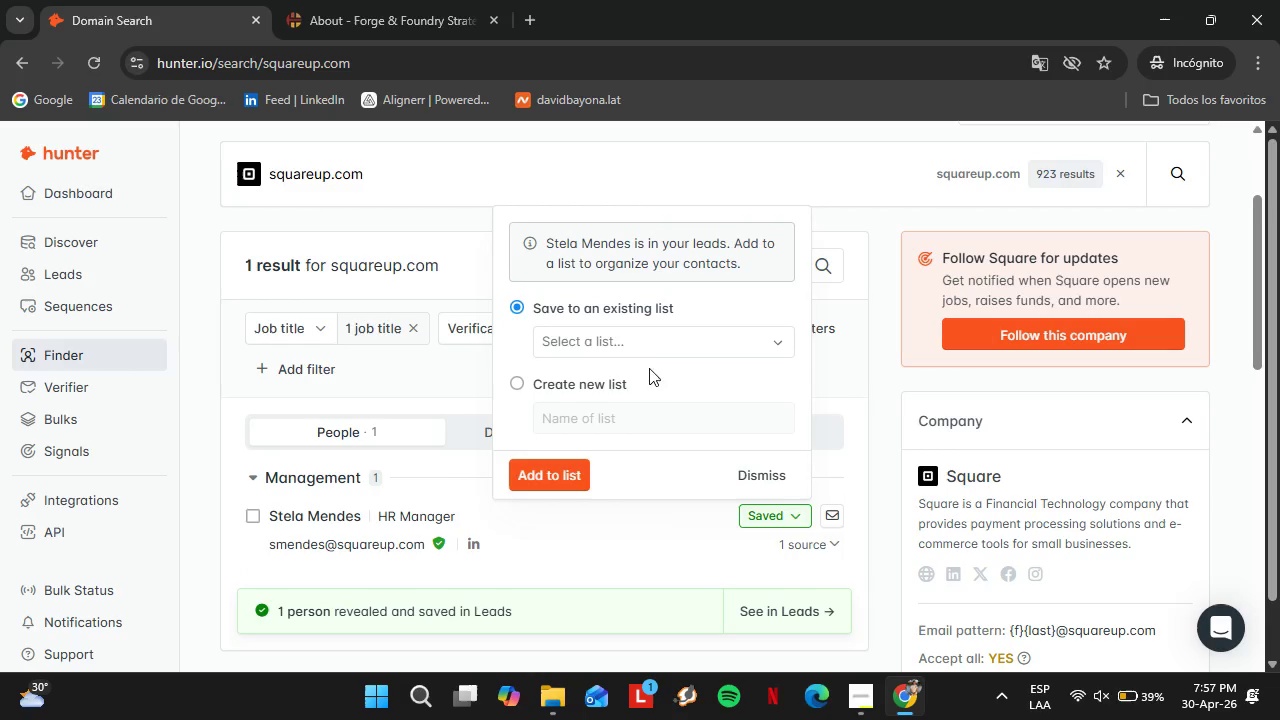 
left_click([644, 350])
 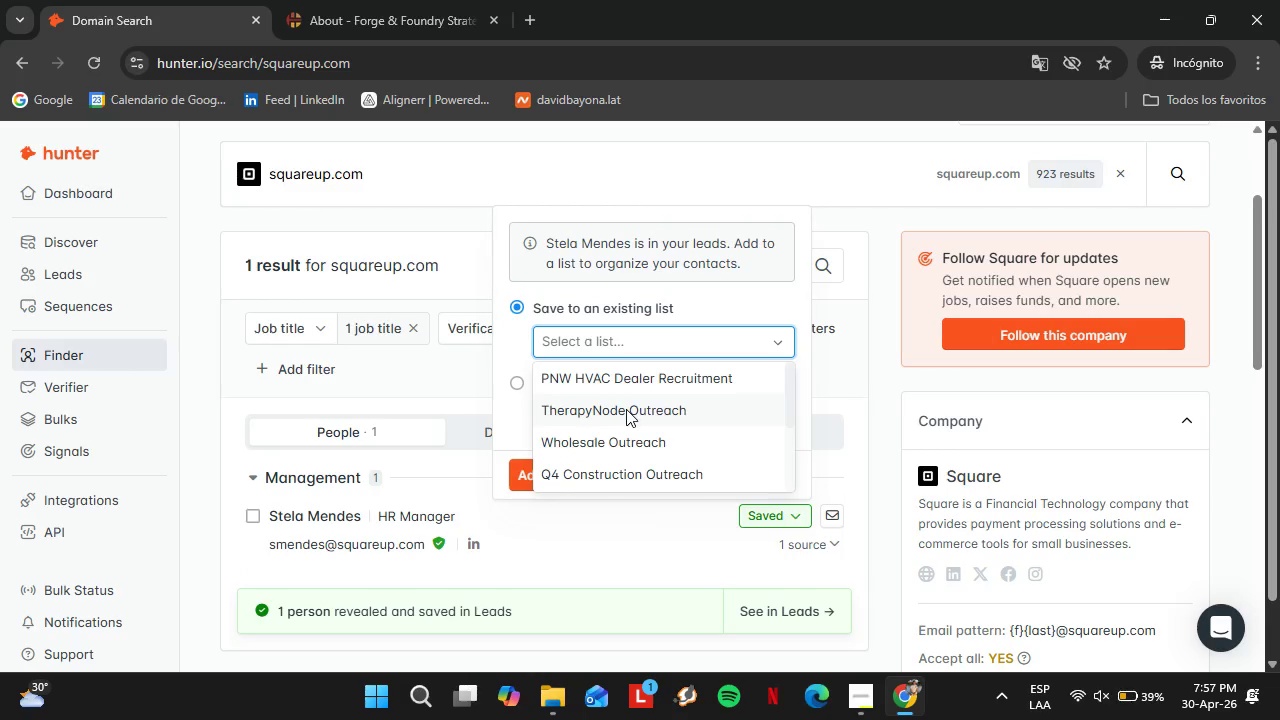 
scroll: coordinate [626, 409], scroll_direction: down, amount: 1.0
 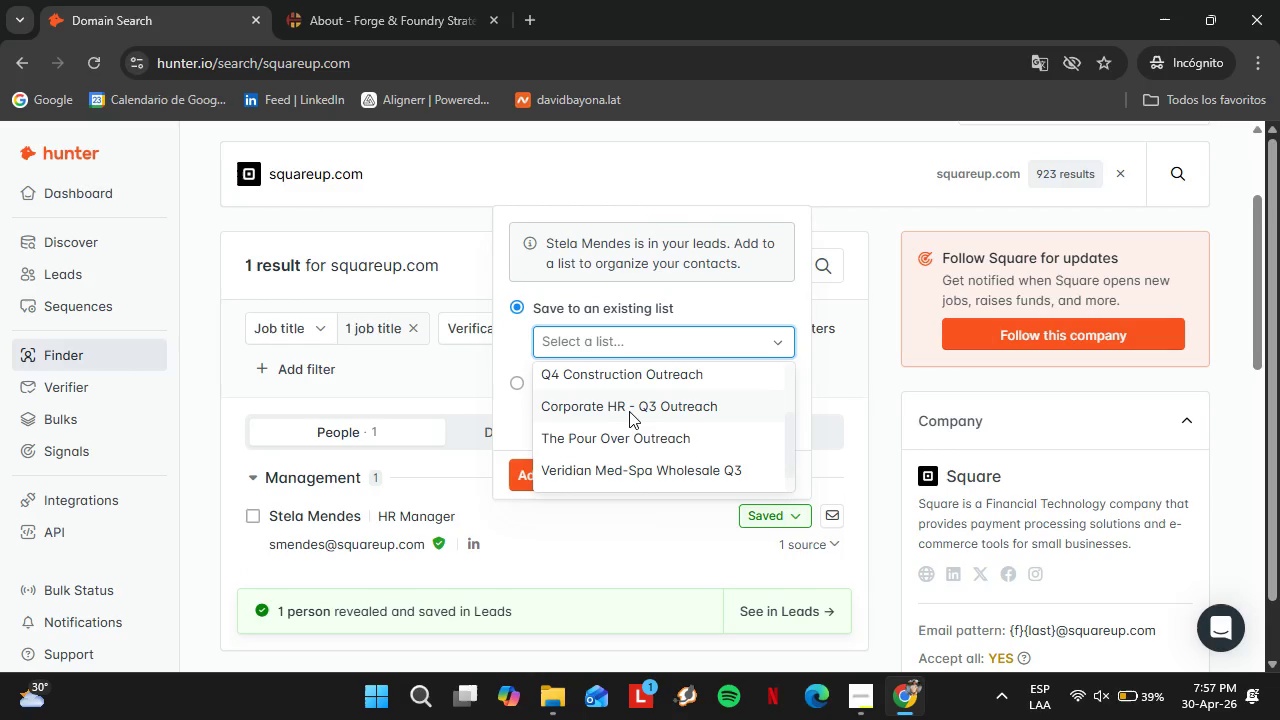 
left_click([630, 411])
 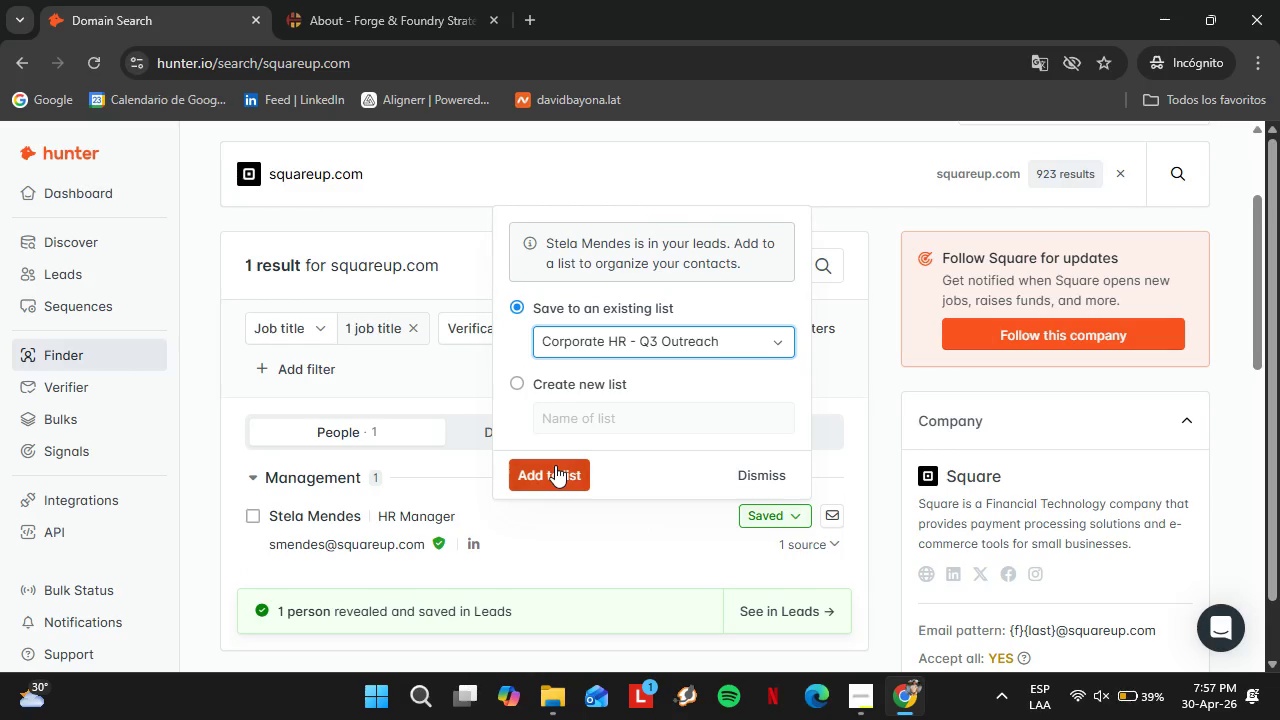 
left_click([555, 465])
 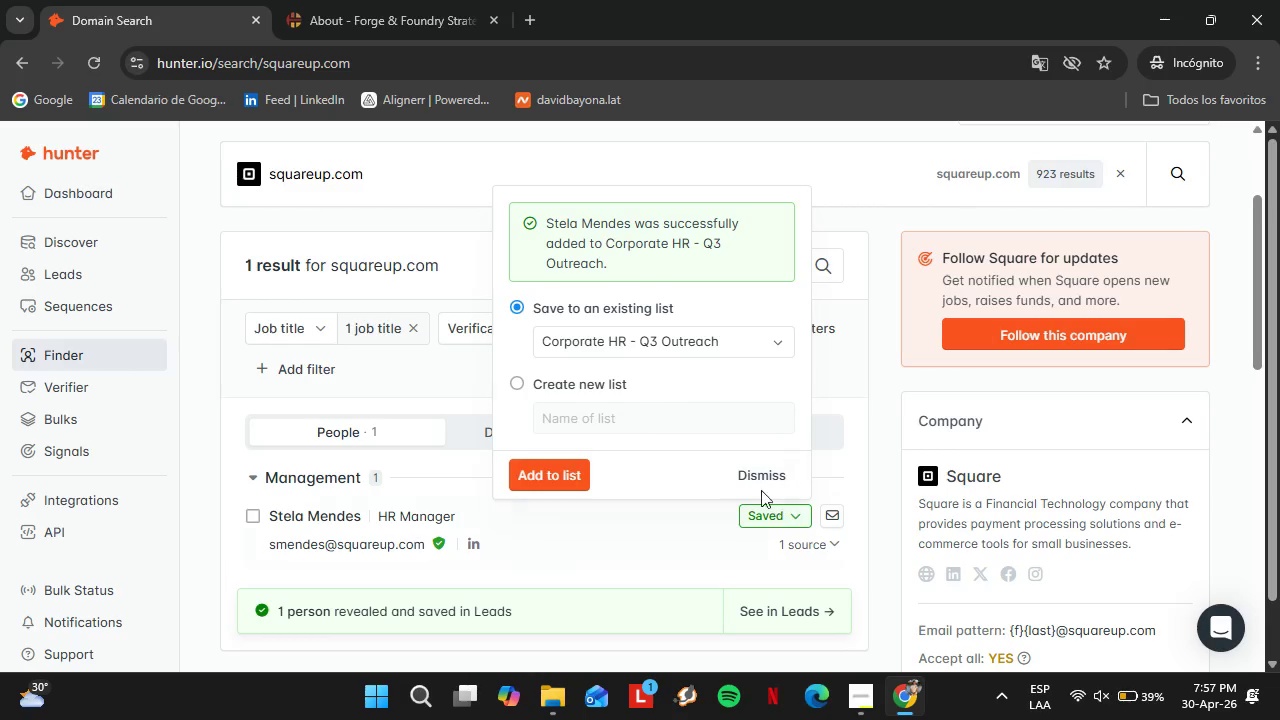 
wait(42.34)
 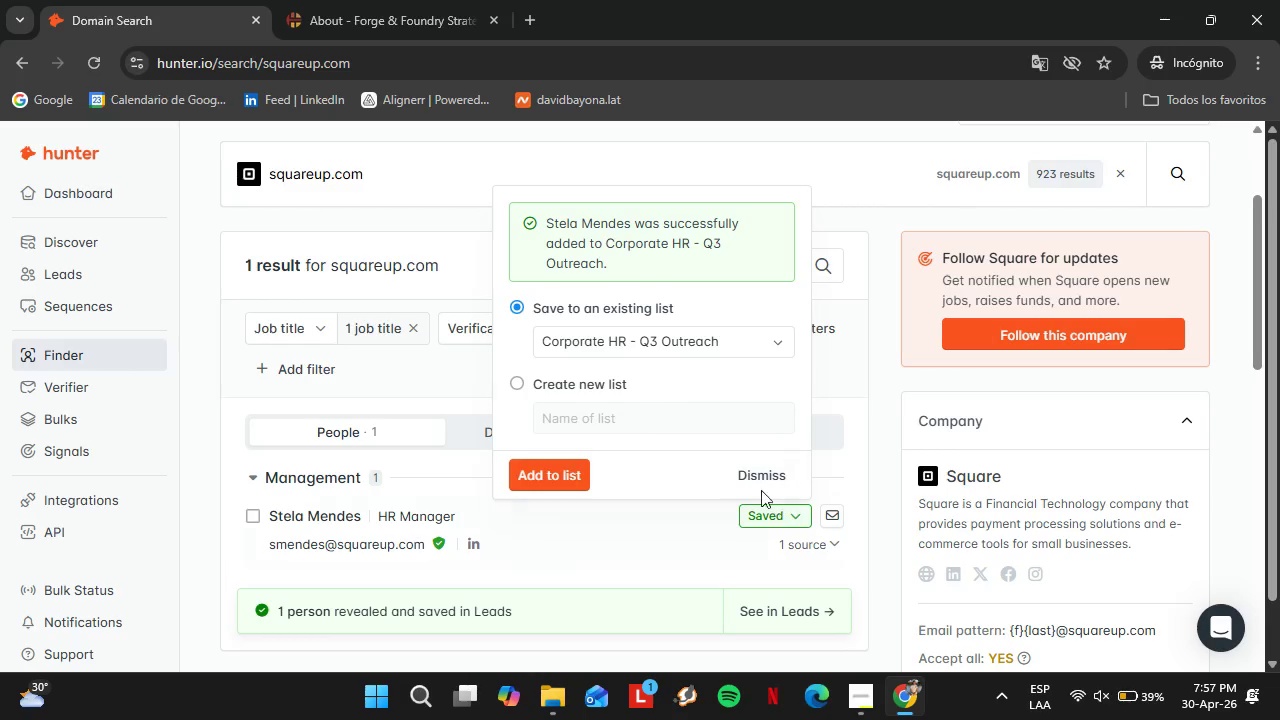 
left_click([766, 479])
 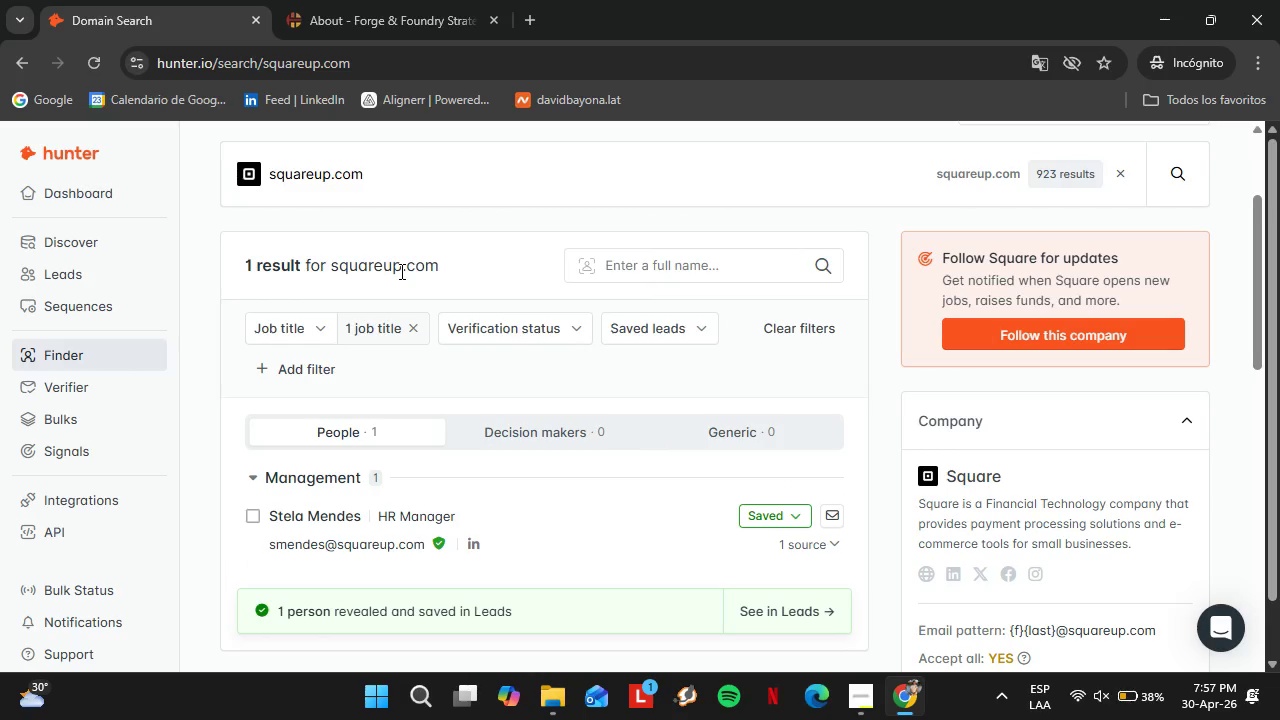 
wait(11.3)
 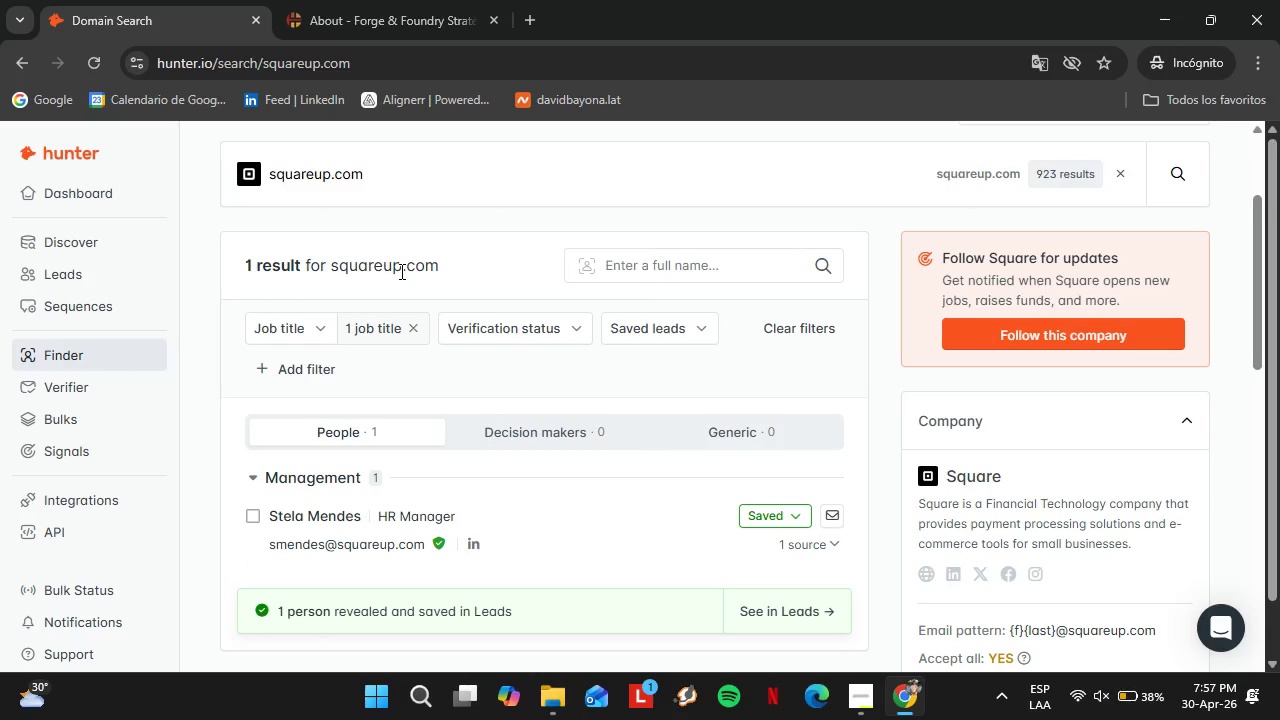 
left_click_drag(start_coordinate=[376, 174], to_coordinate=[257, 162])
 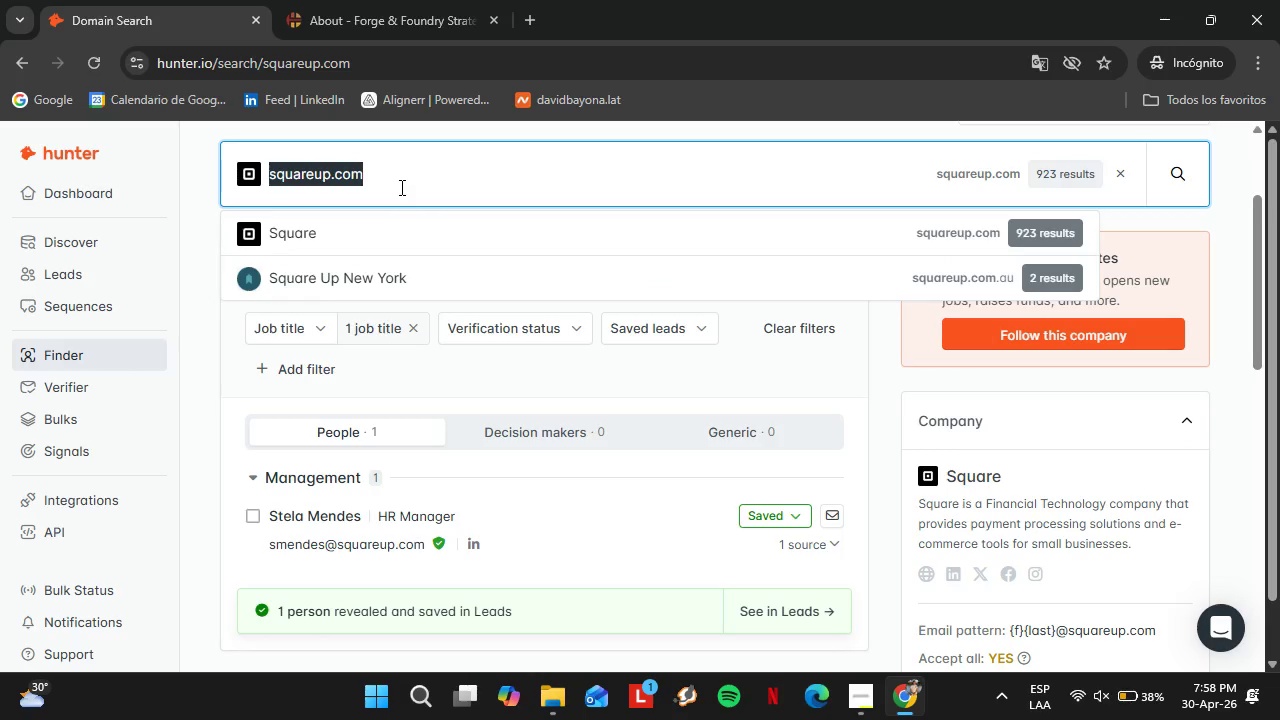 
type(coinbase.com)
 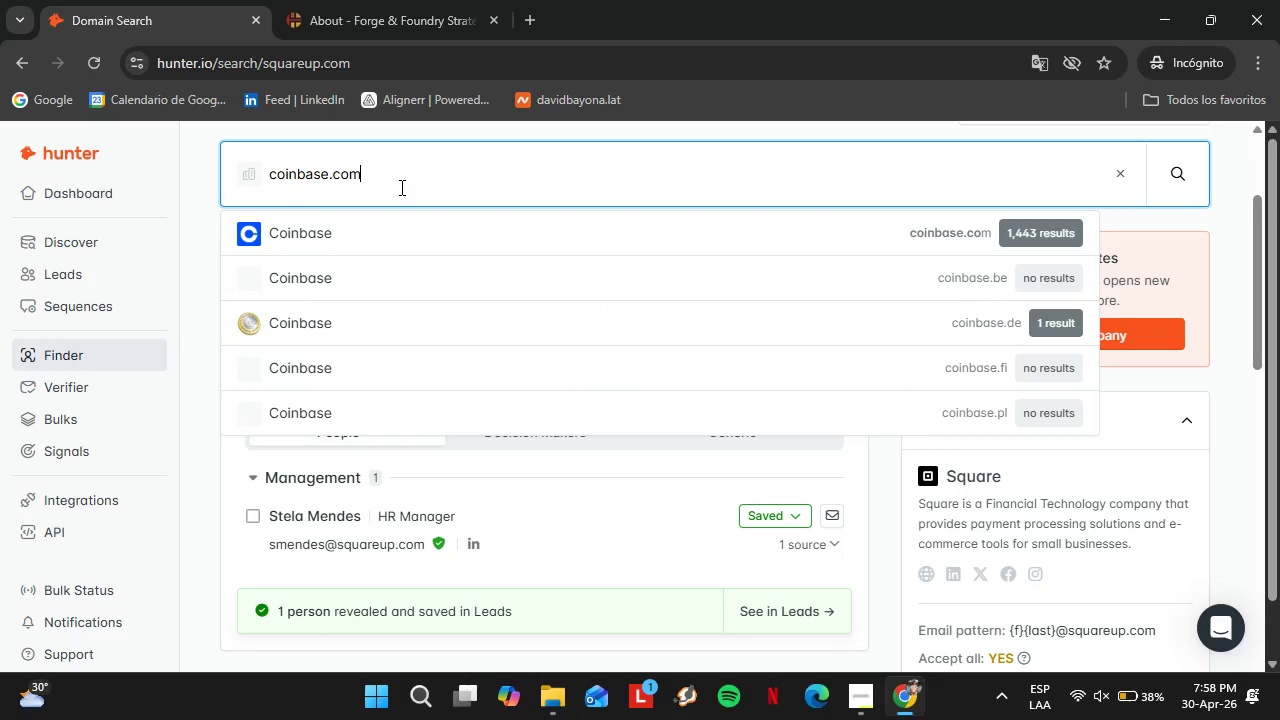 
key(Enter)
 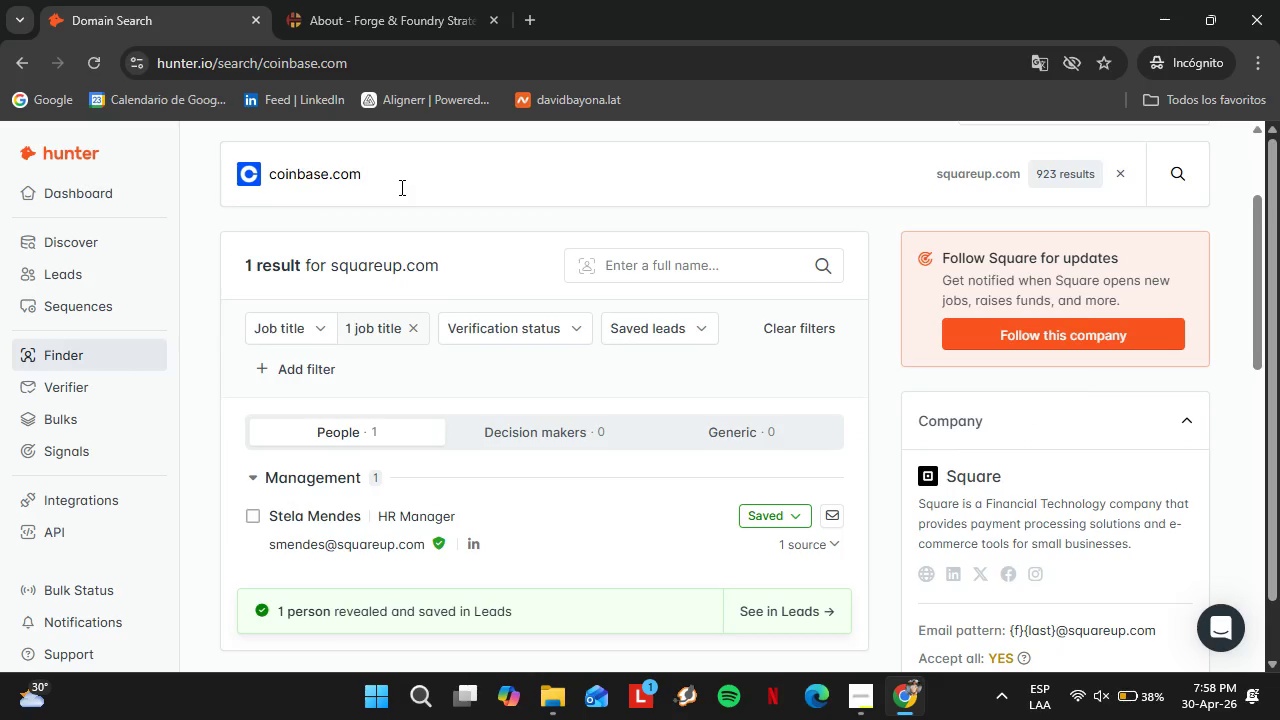 
left_click_drag(start_coordinate=[400, 187], to_coordinate=[232, 189])
 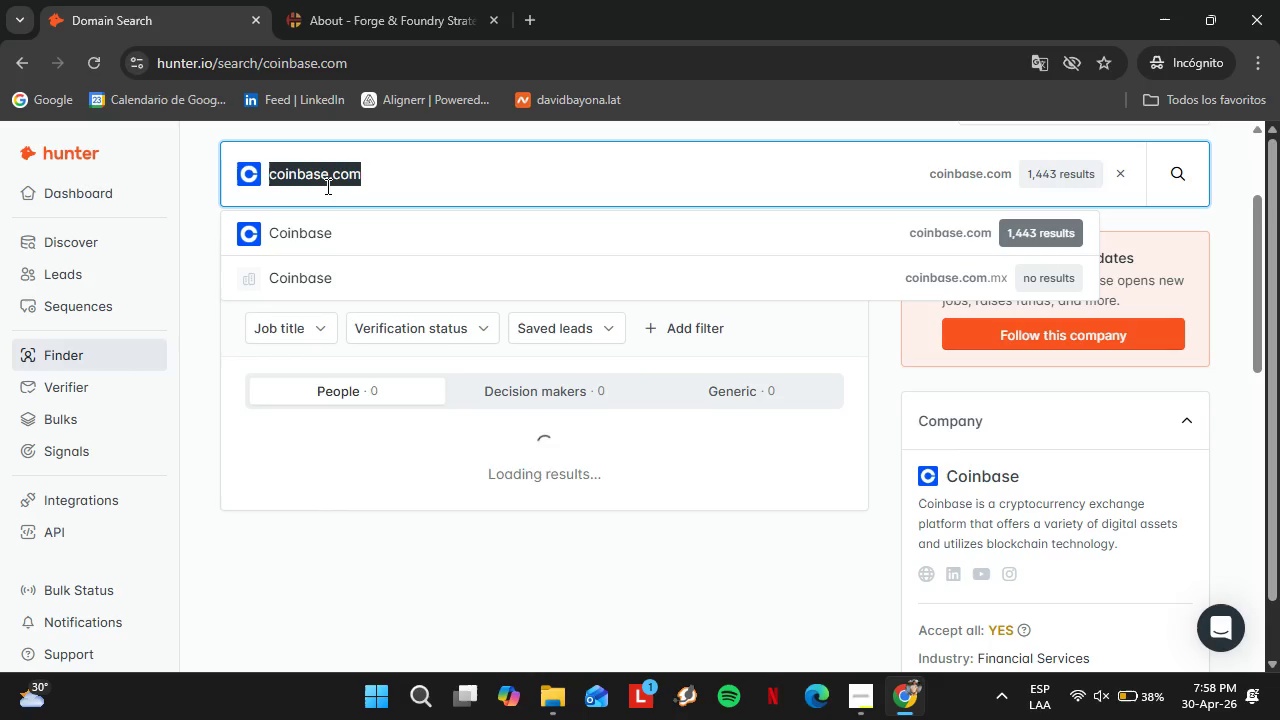 
type(robinhood.com)
 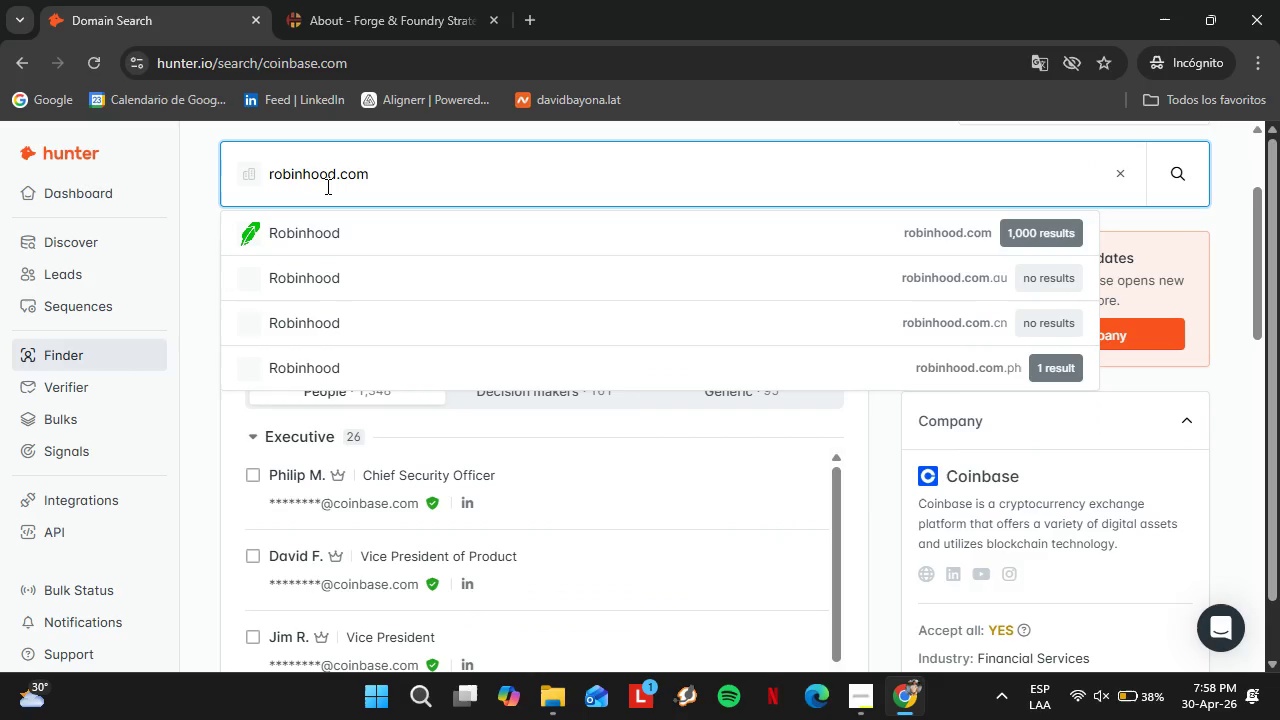 
hold_key(key=Backspace, duration=1.38)
 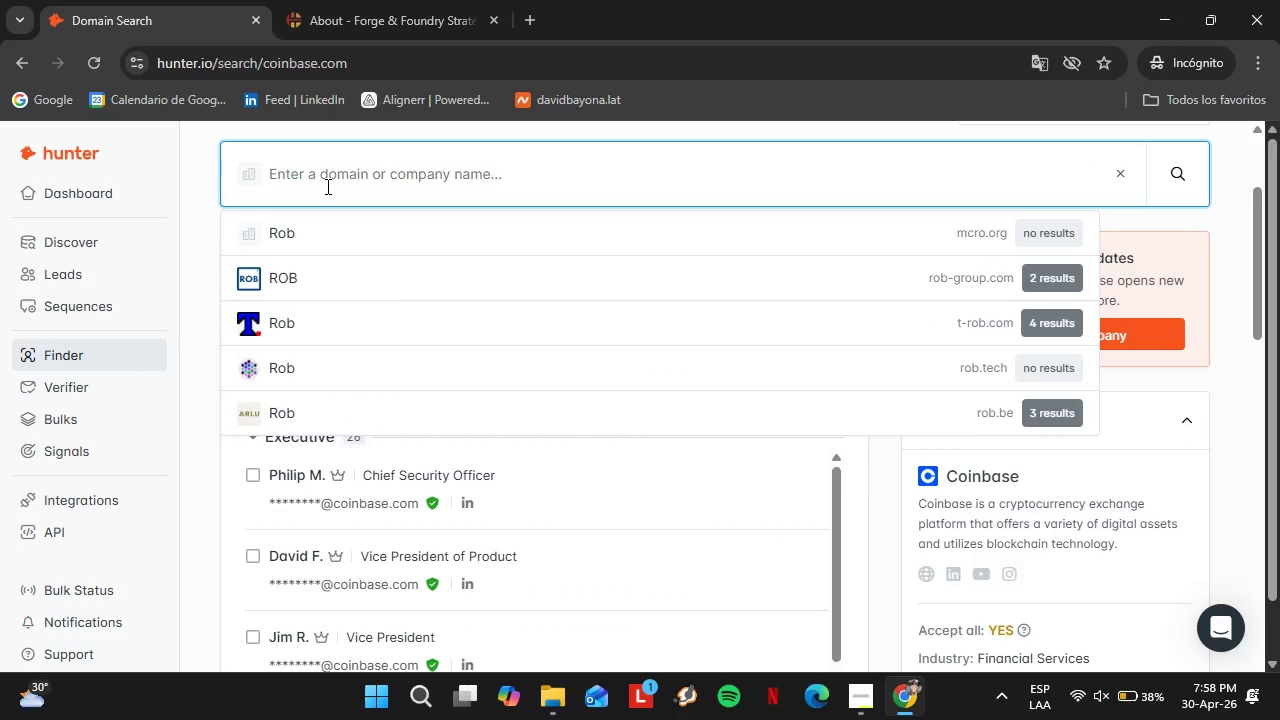 
type(doodash.com)
 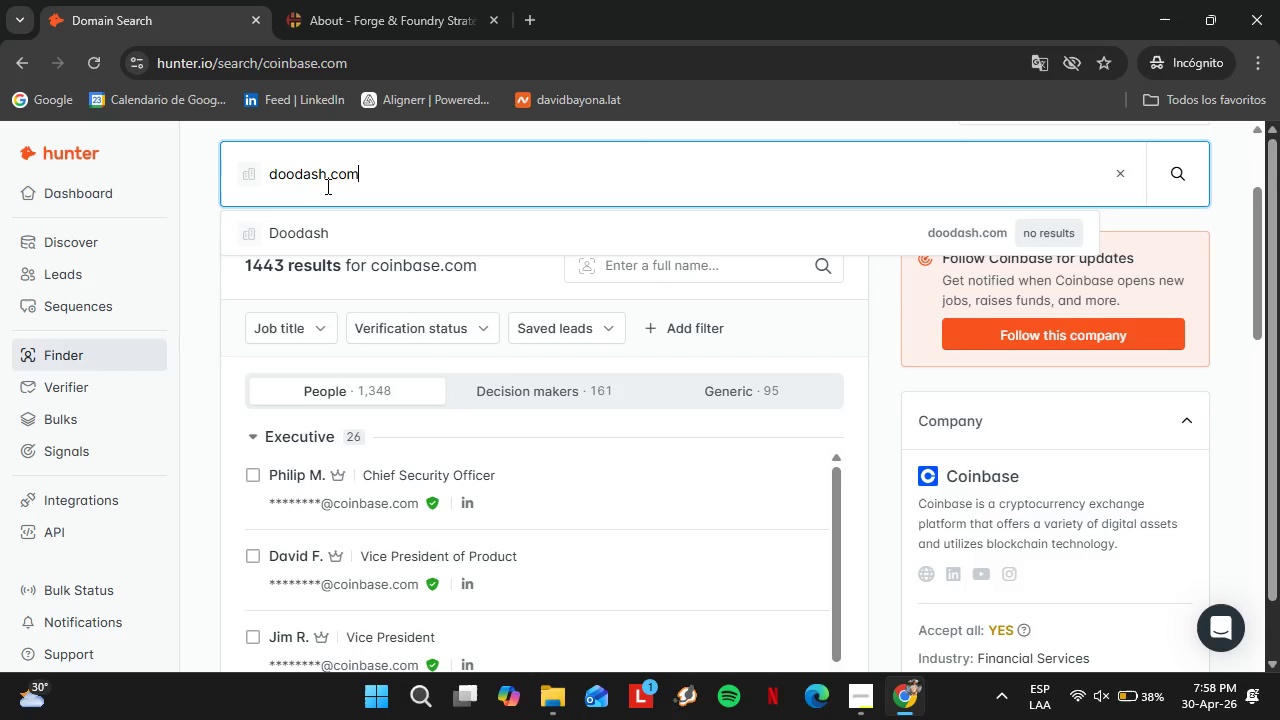 
hold_key(key=ArrowLeft, duration=0.61)
 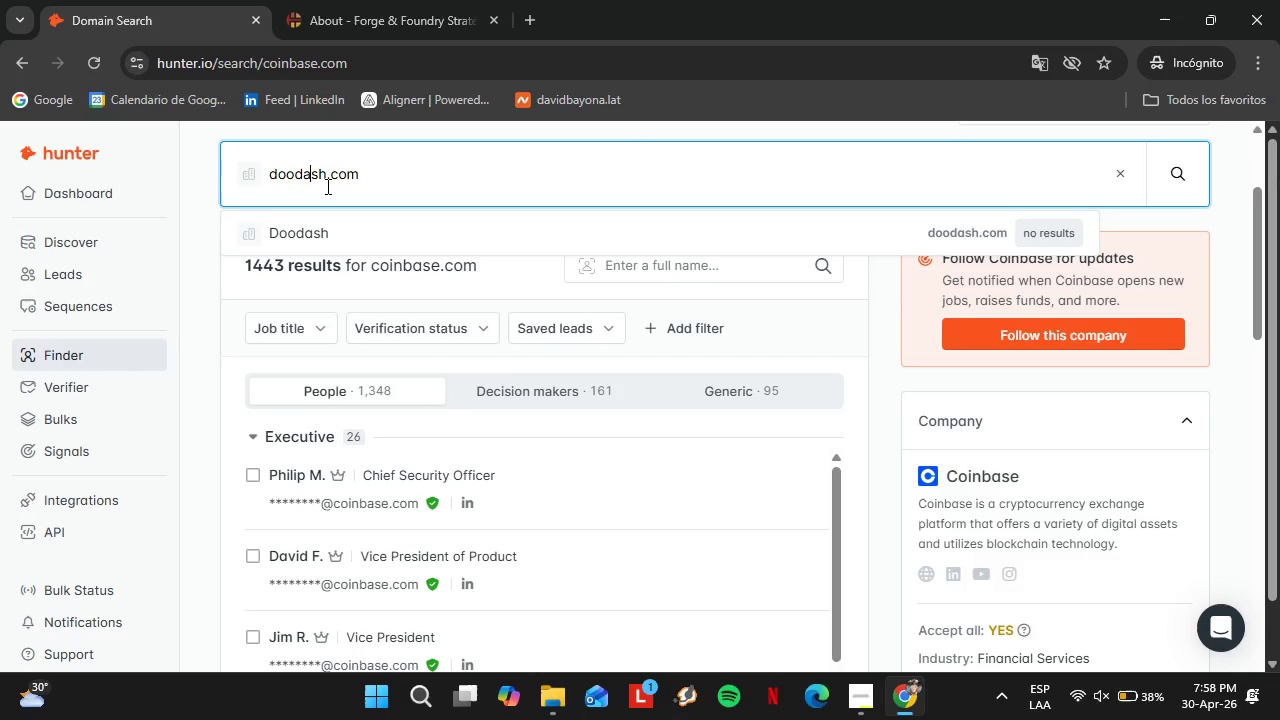 
key(ArrowLeft)
 